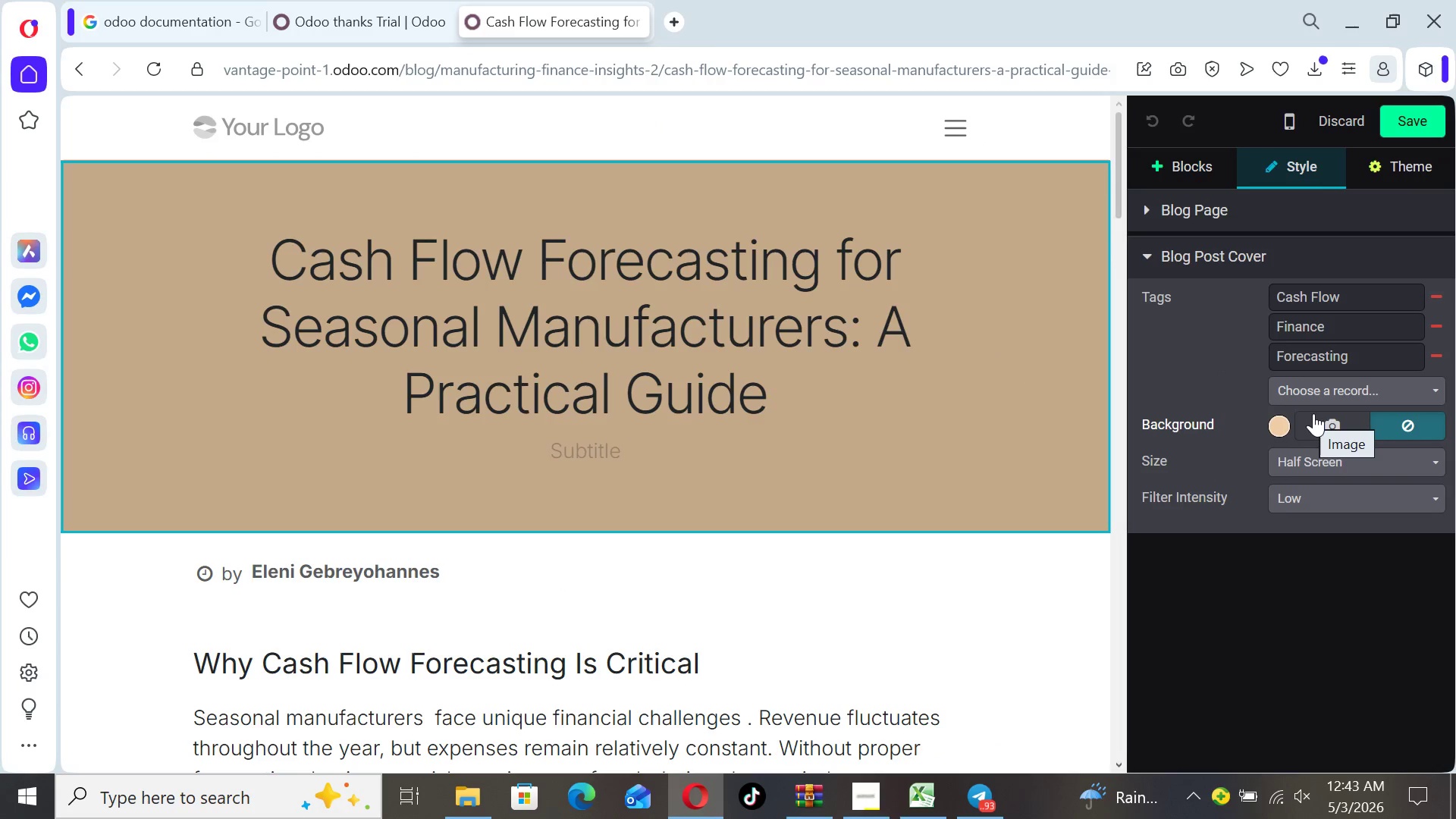 
left_click([1326, 423])
 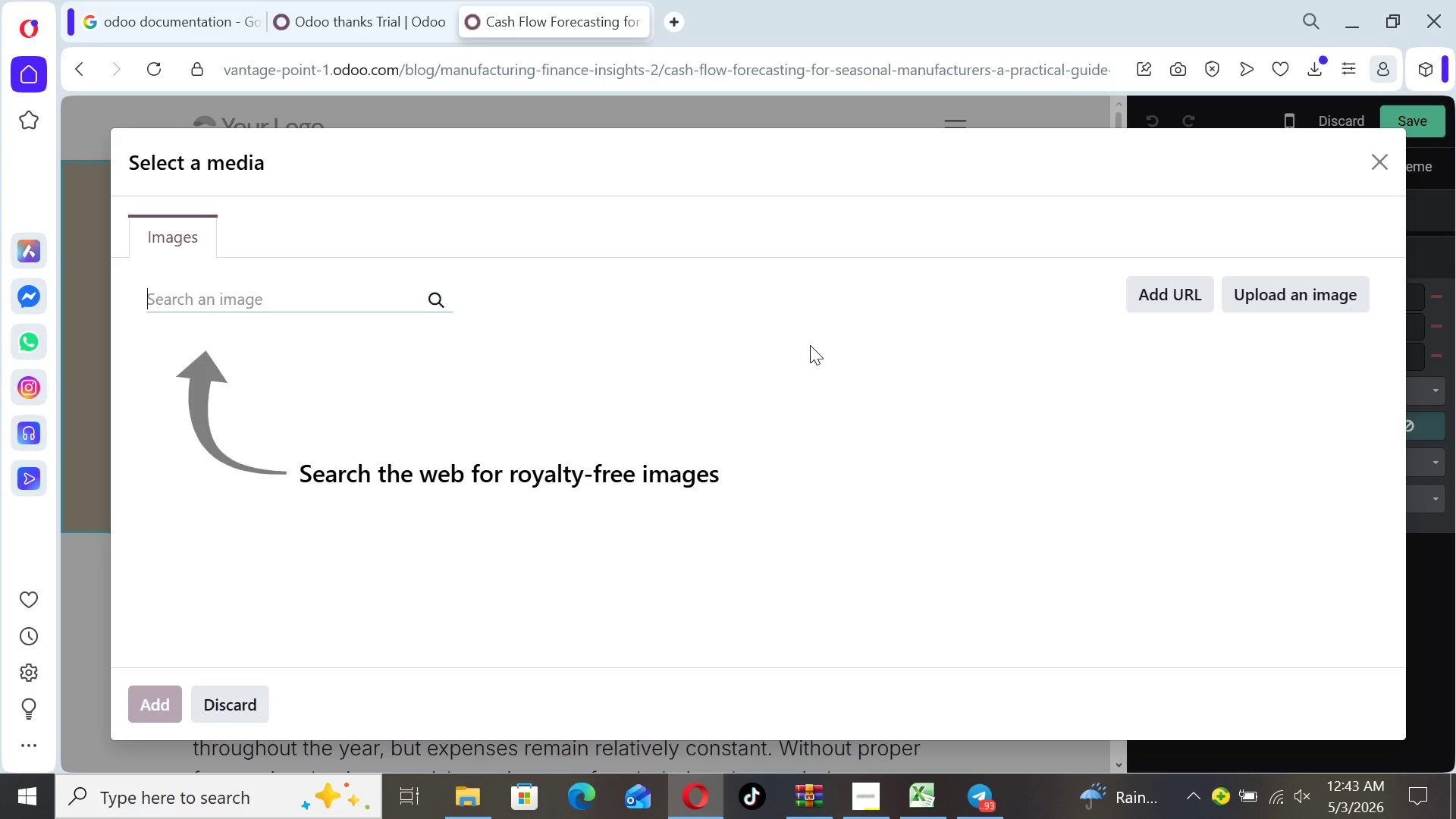 
type(financial planning char)
 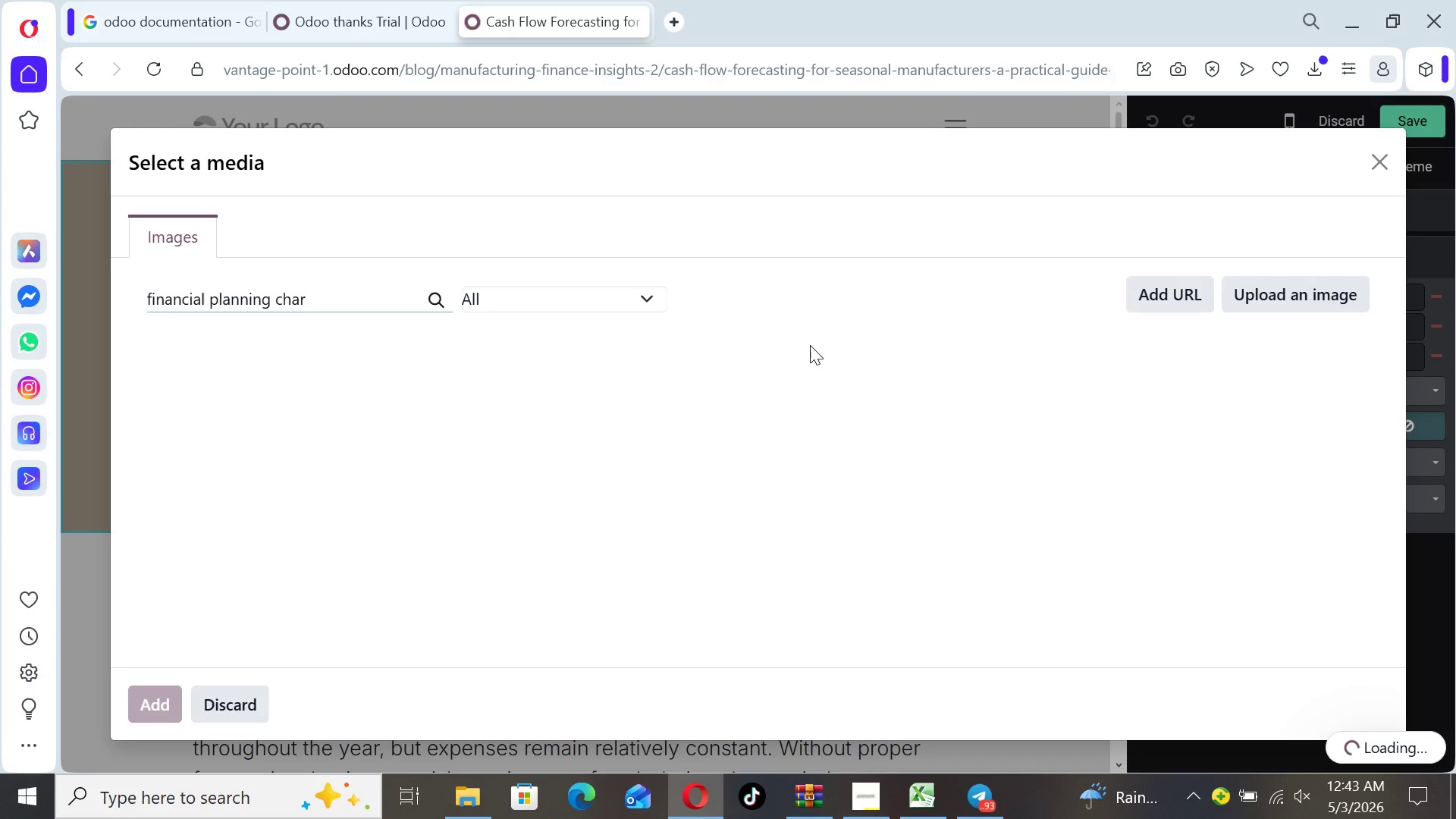 
key(Backspace)
 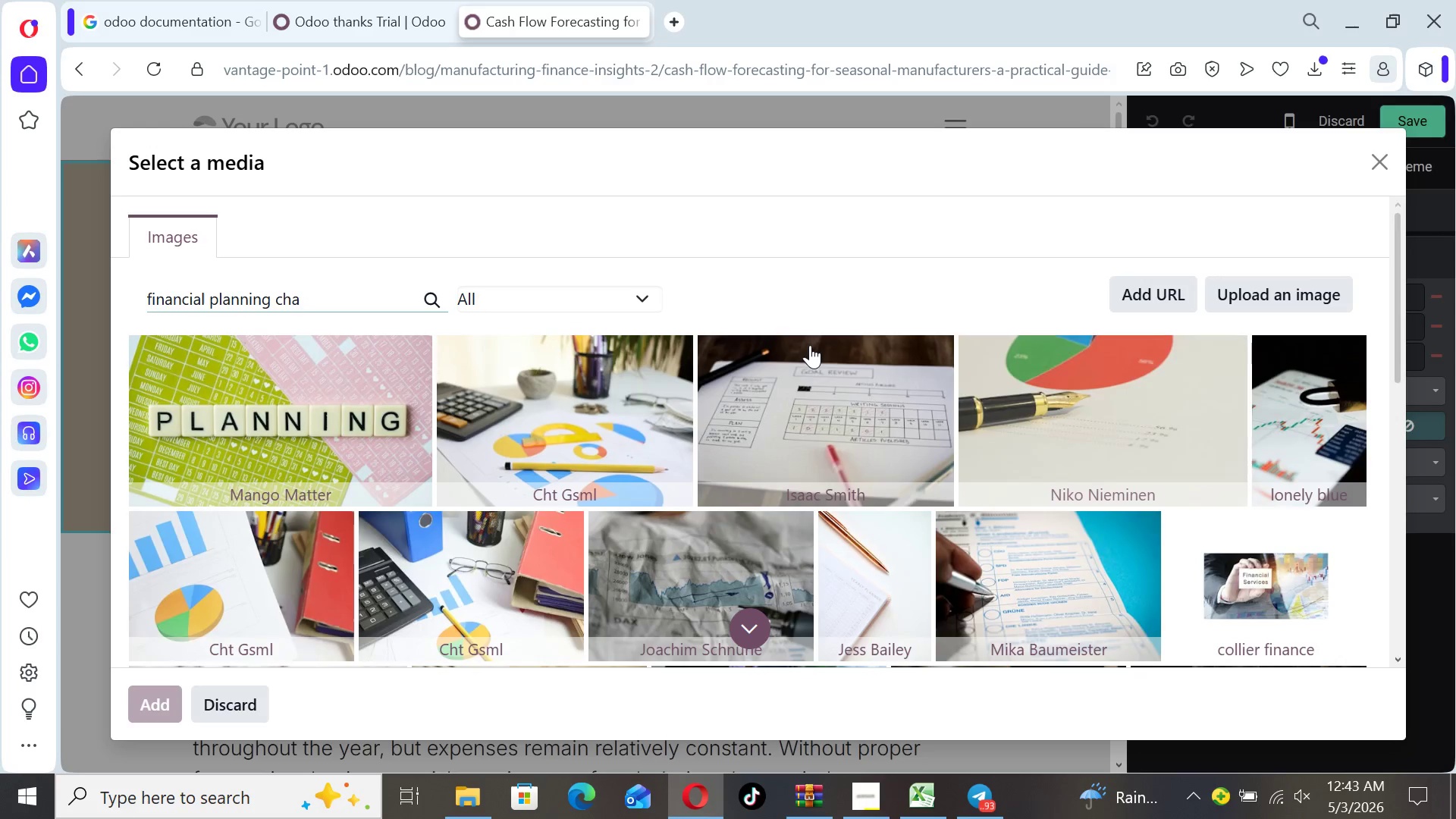 
key(Backspace)
 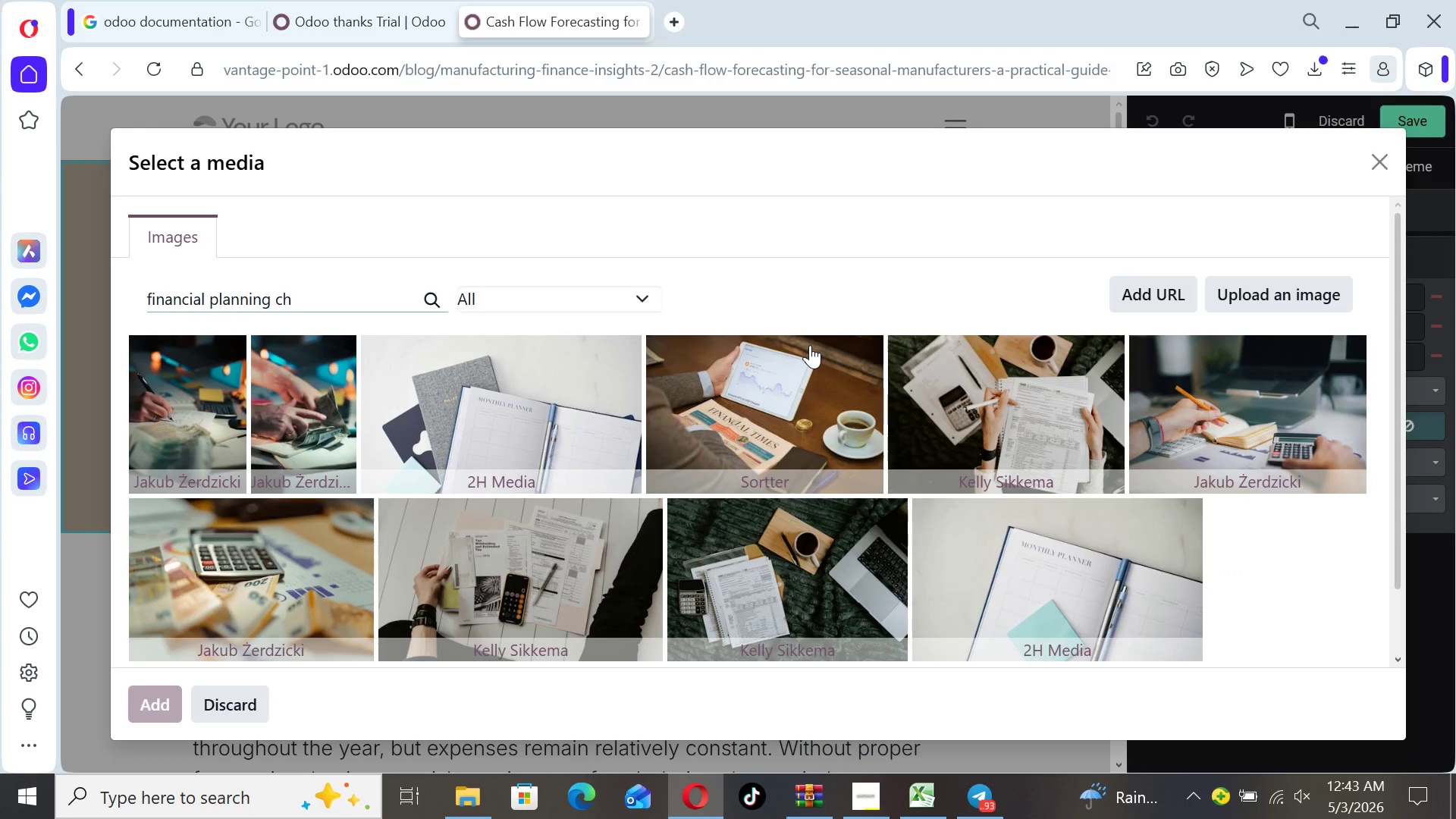 
wait(13.11)
 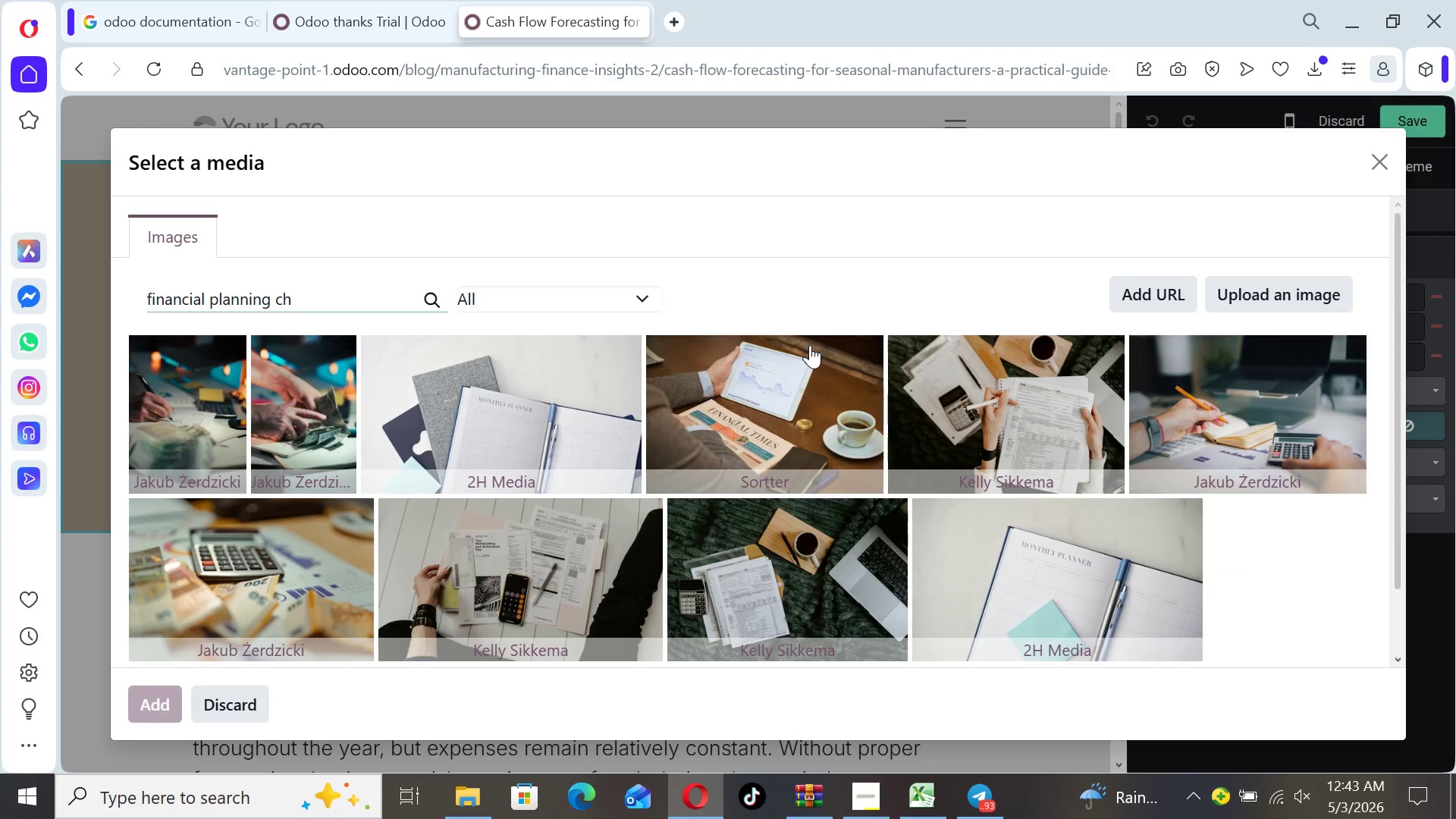 
type(arts laptop)
 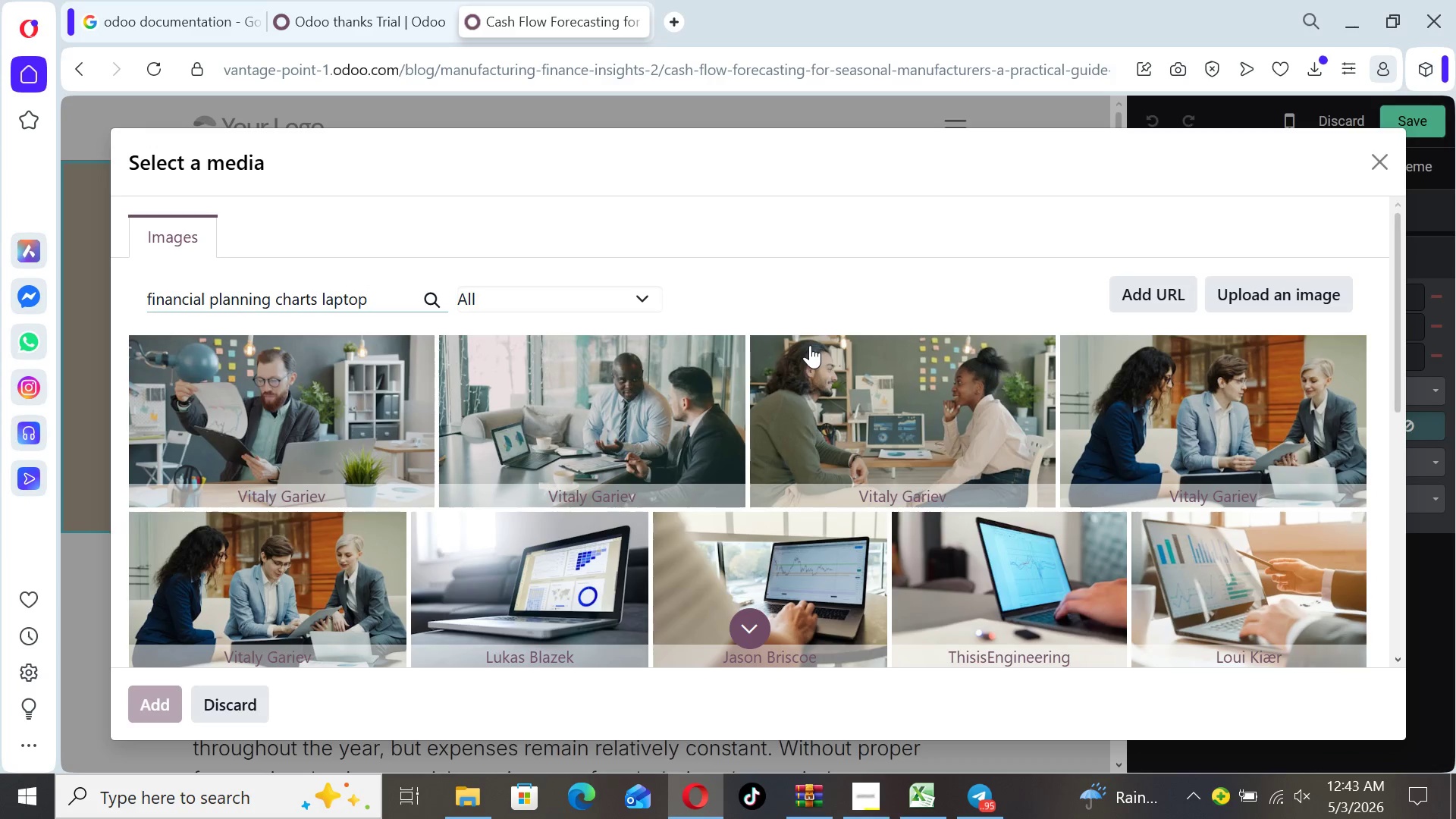 
wait(11.03)
 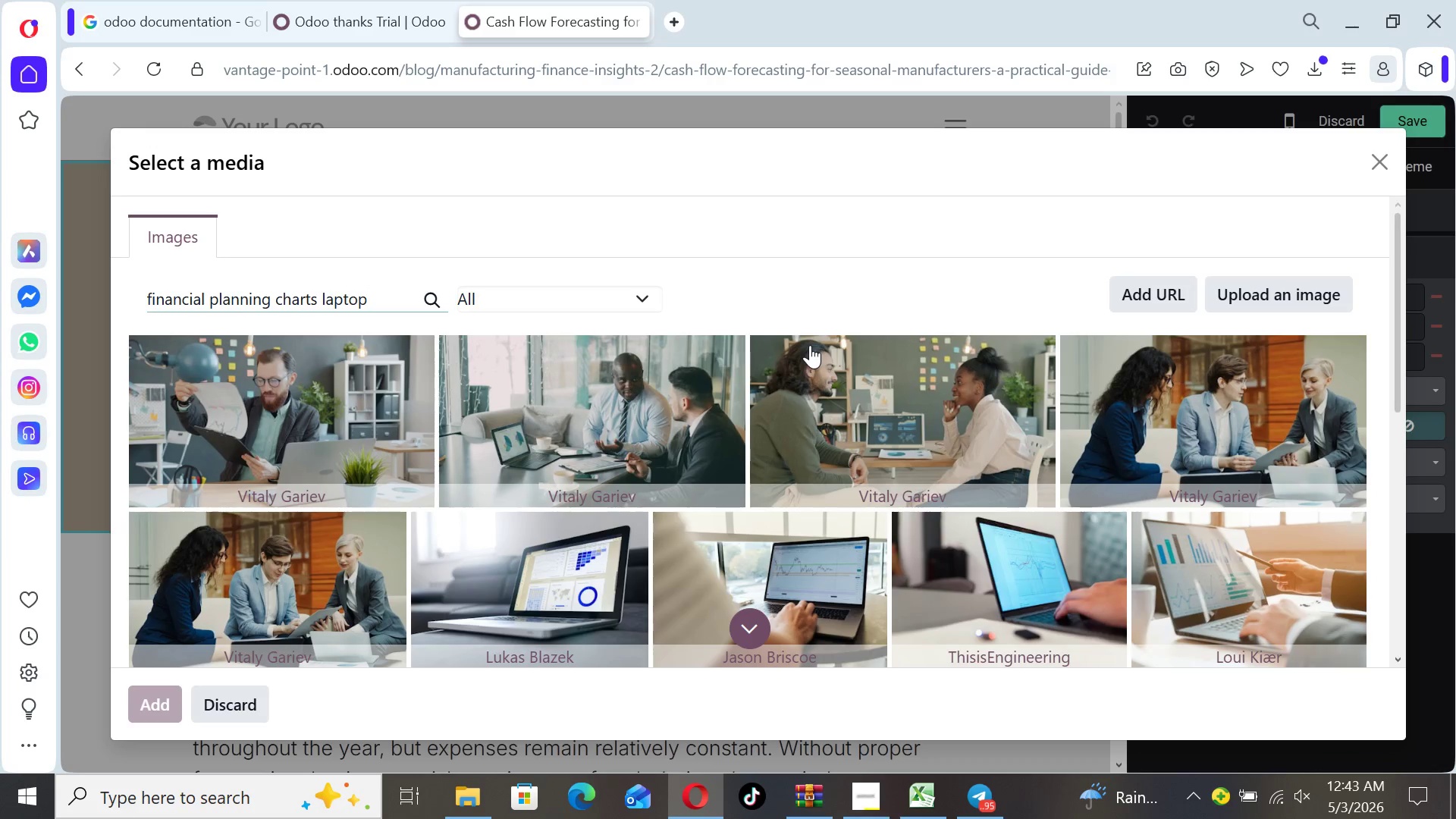 
left_click([1232, 581])
 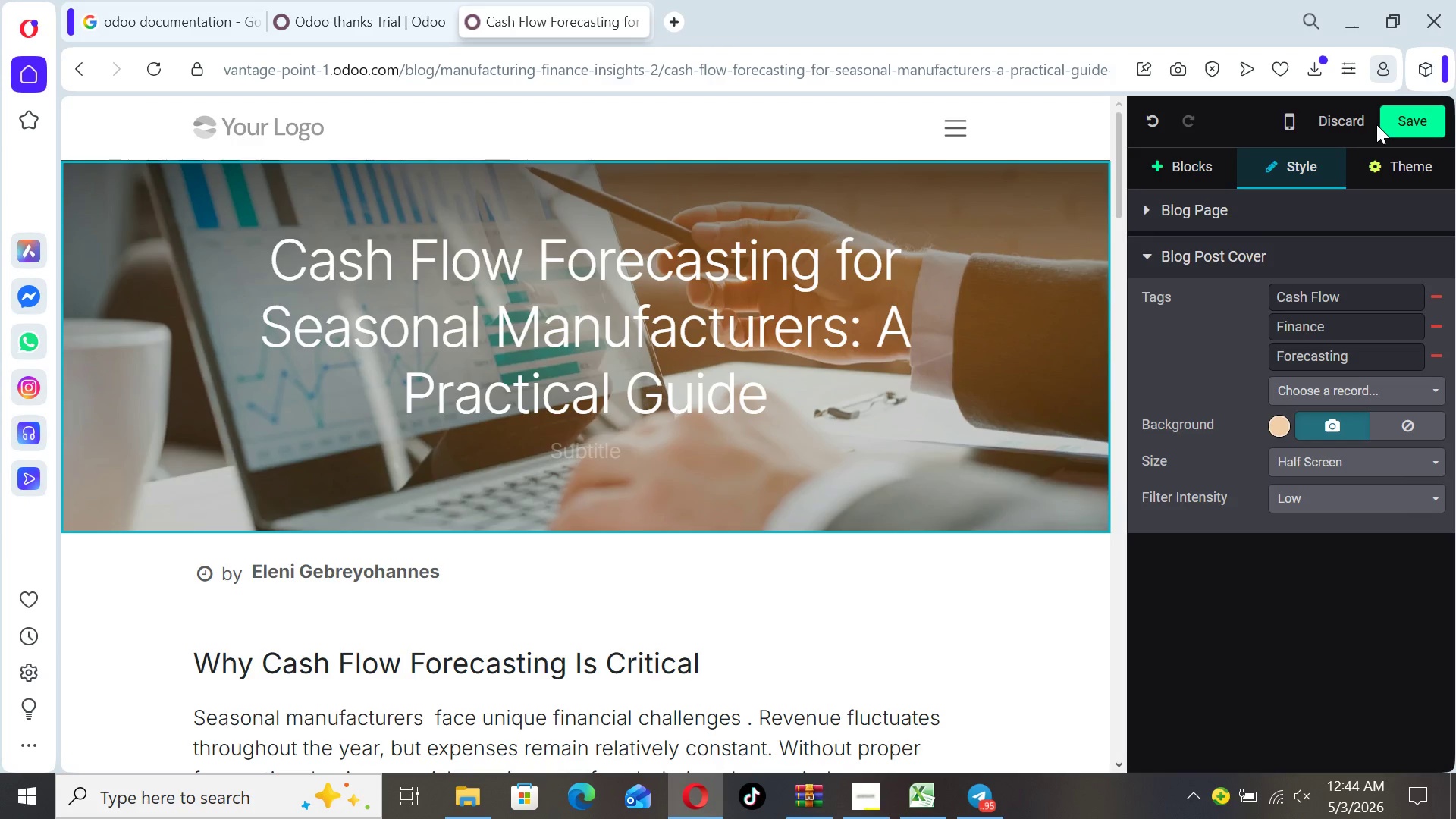 
wait(15.53)
 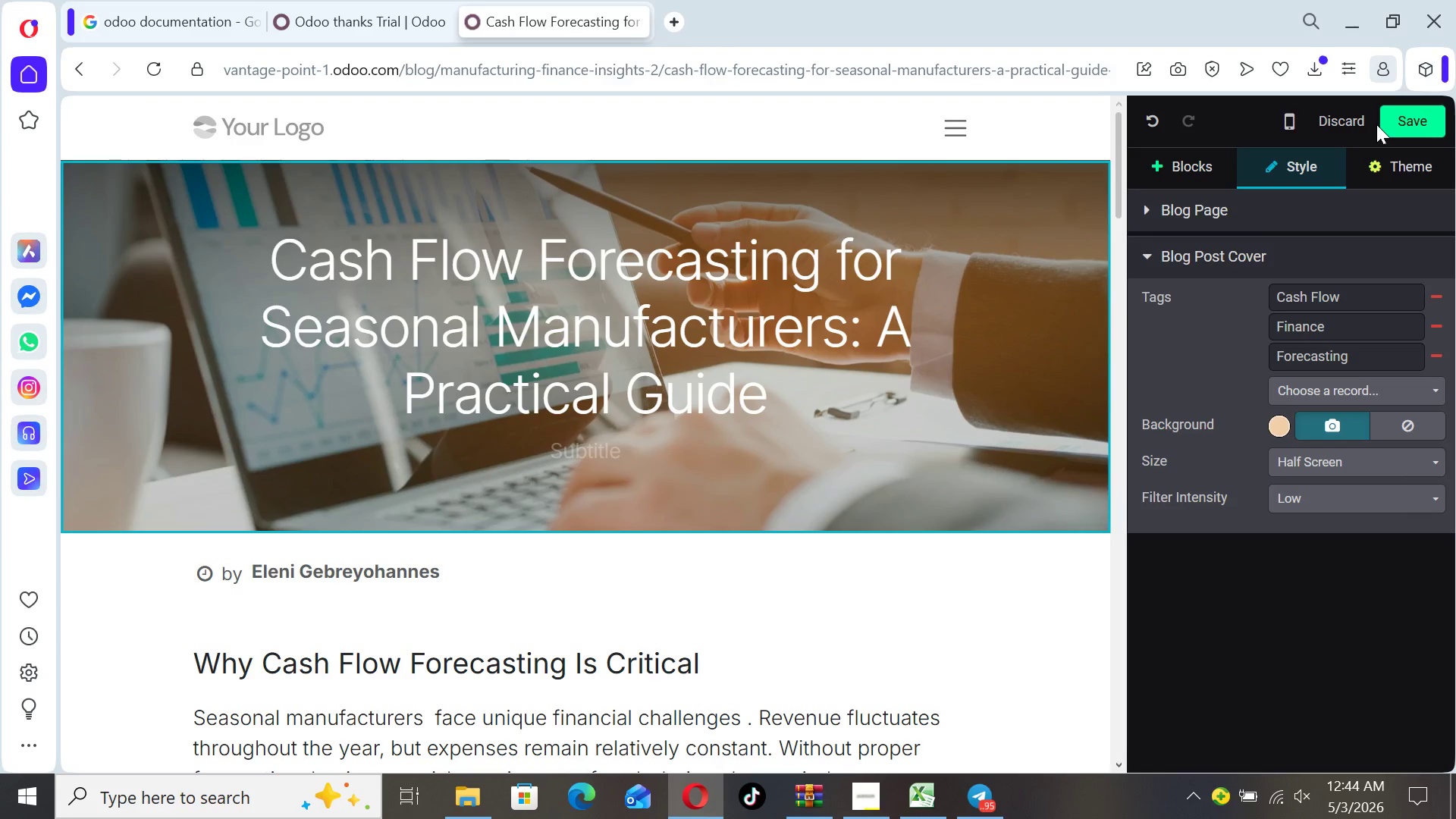 
left_click_drag(start_coordinate=[1121, 152], to_coordinate=[1082, 89])
 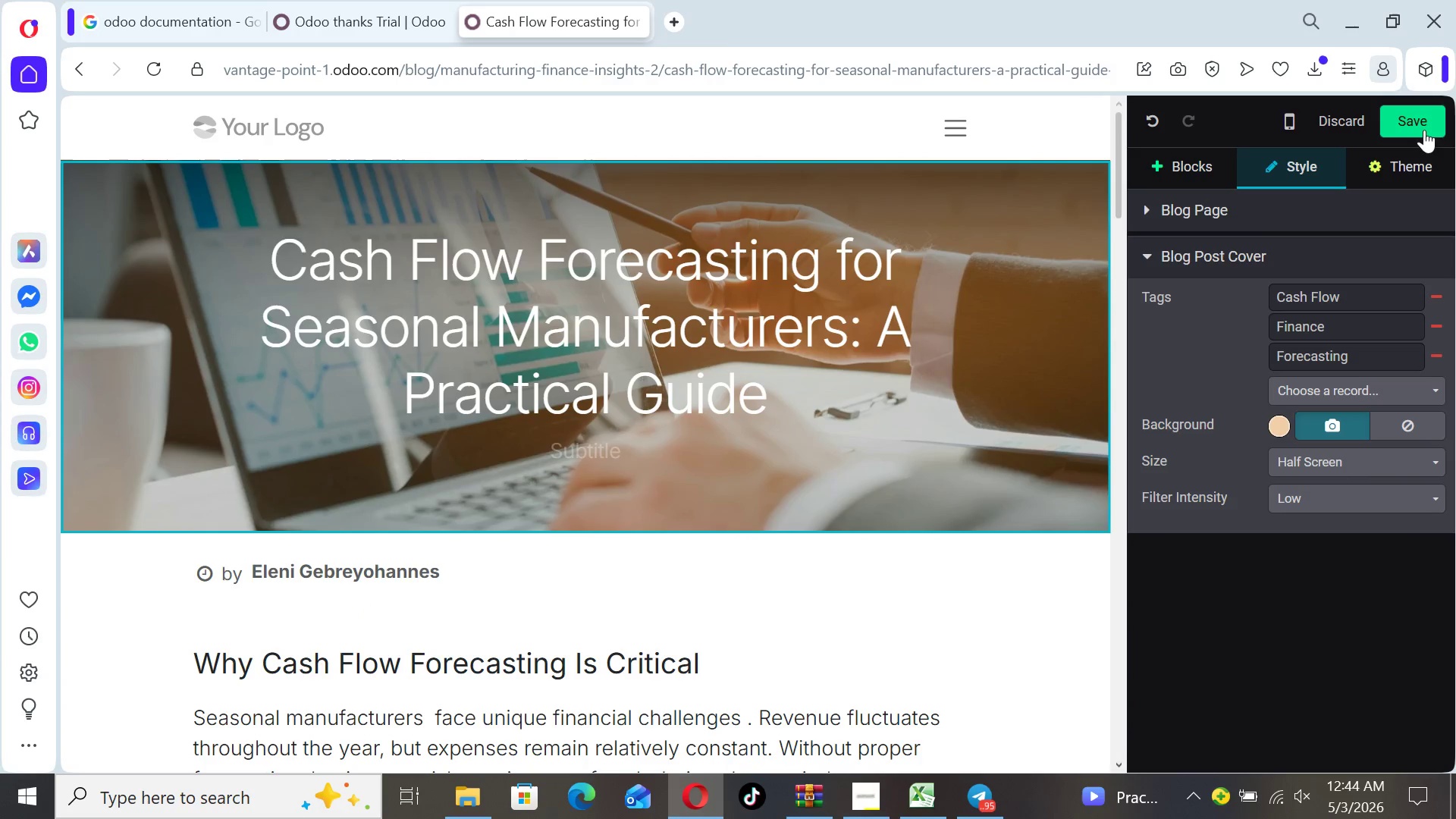 
left_click([1424, 123])
 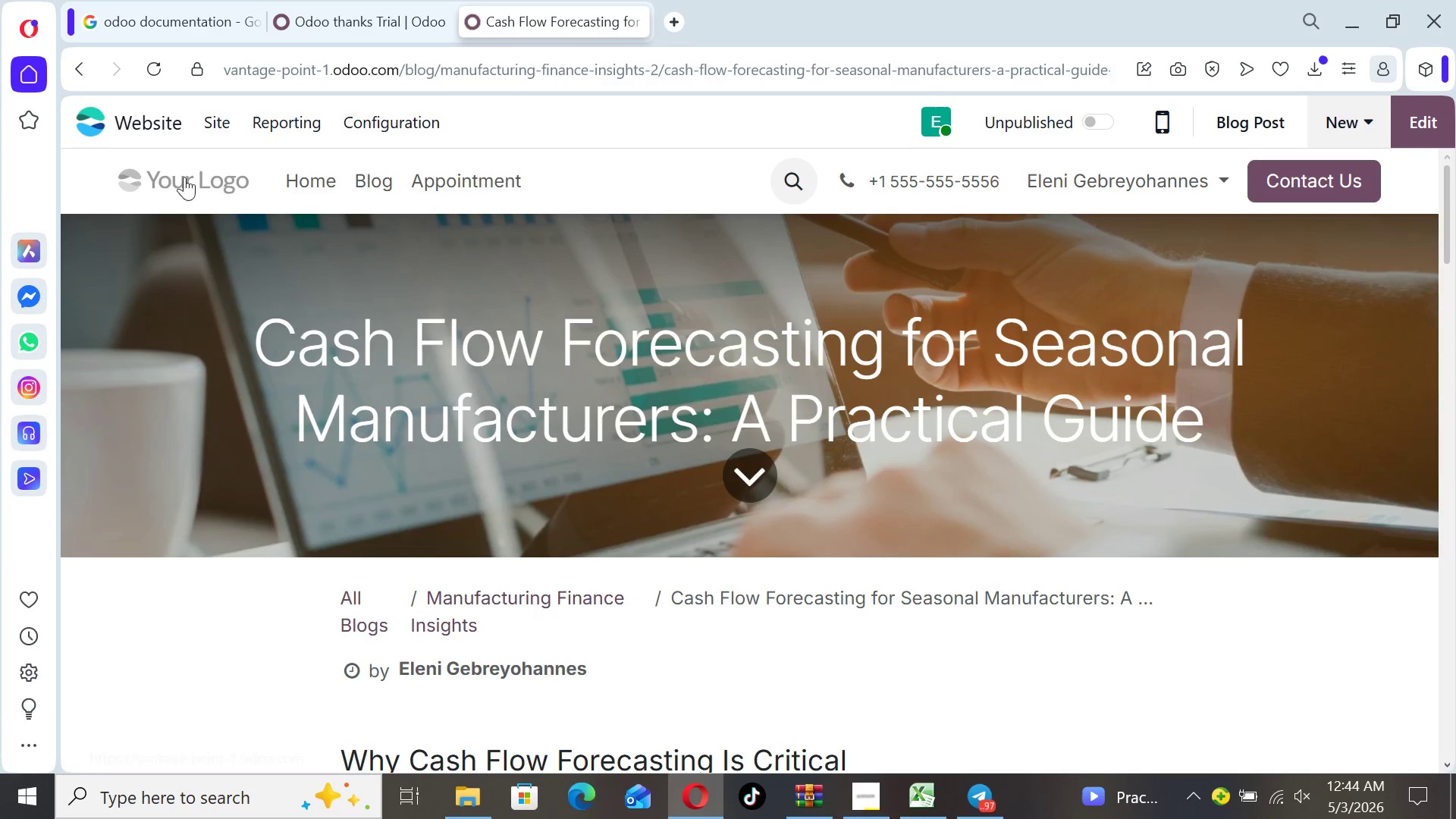 
left_click([204, 130])
 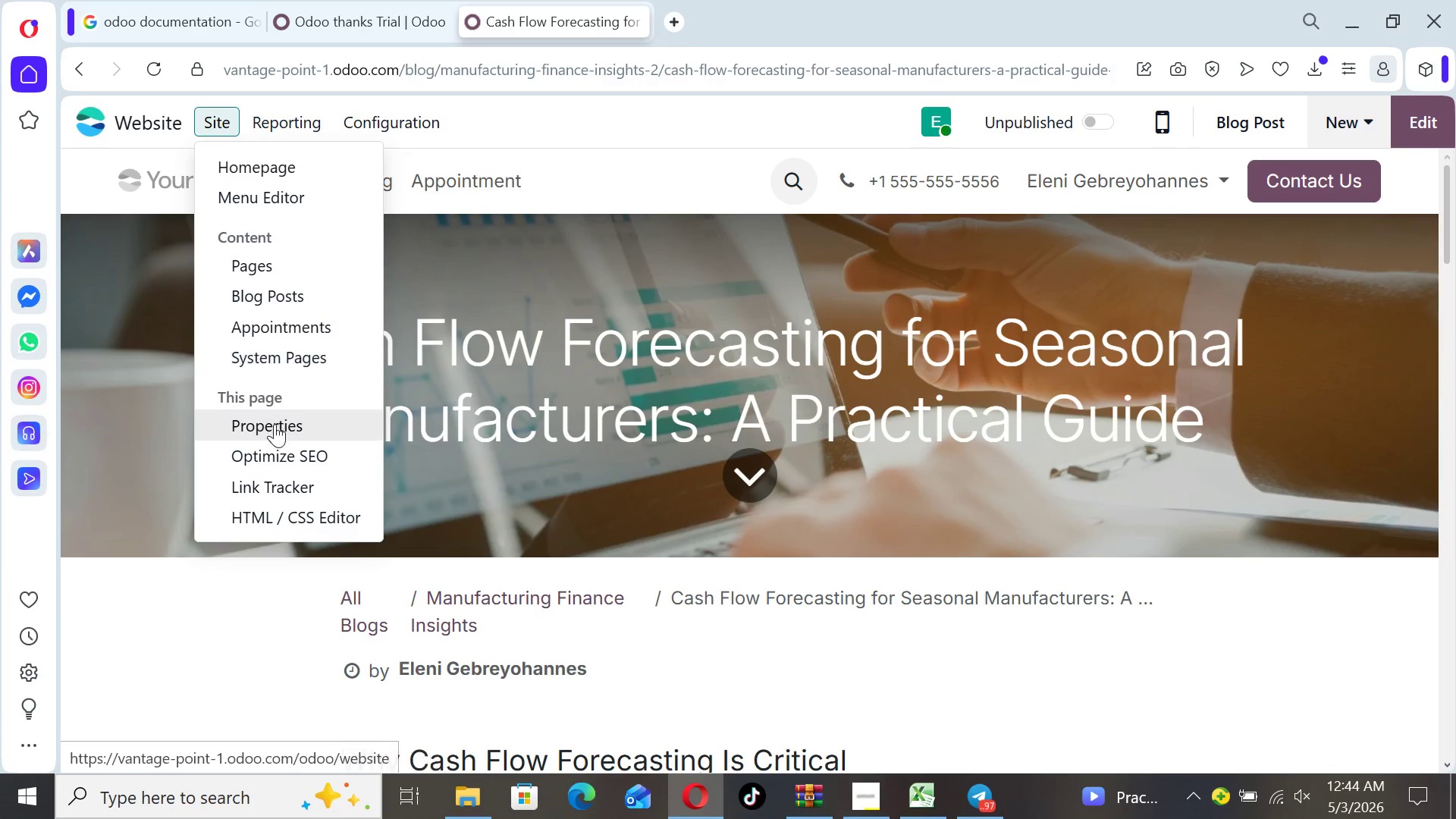 
wait(5.64)
 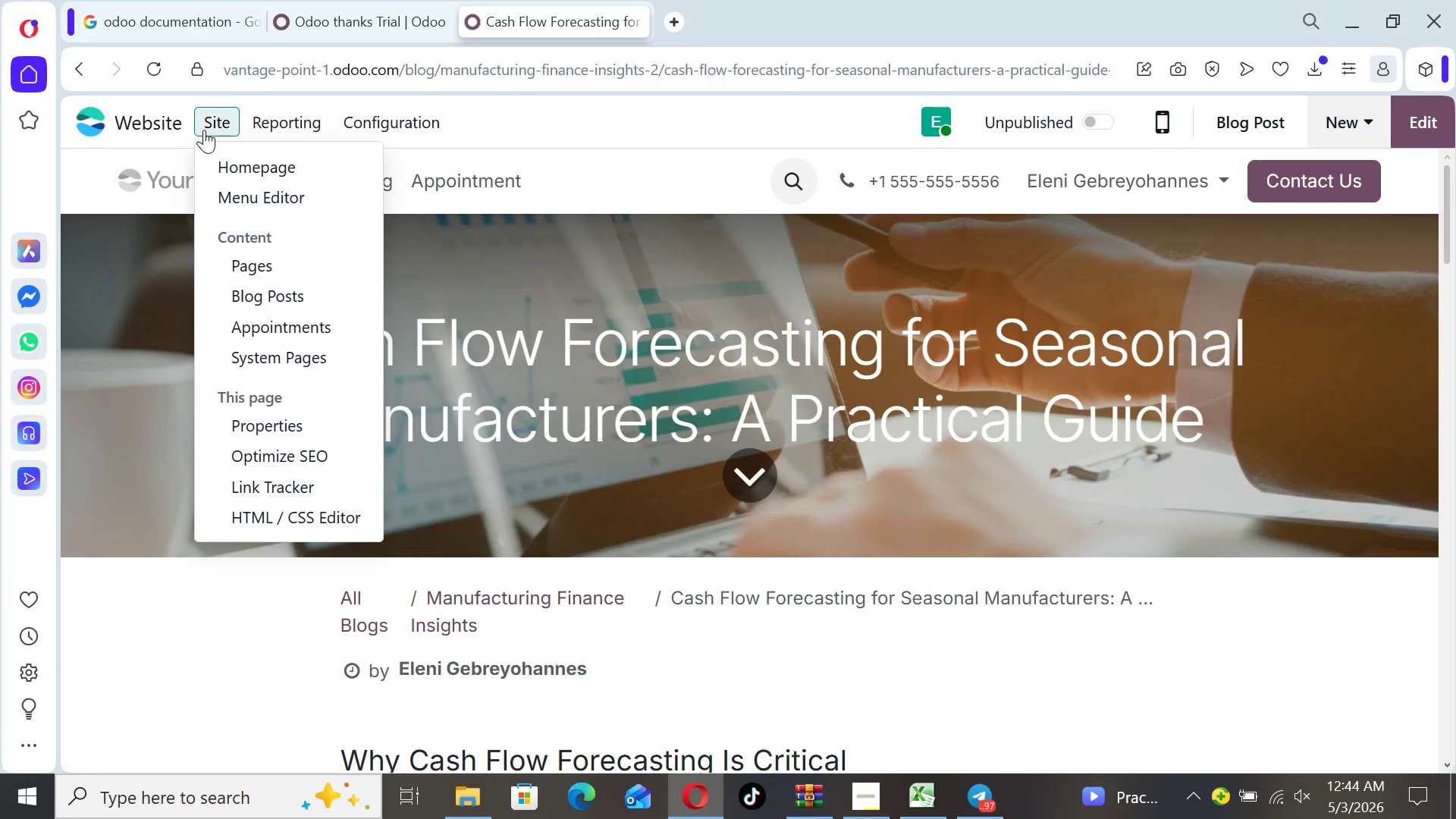 
left_click([275, 302])
 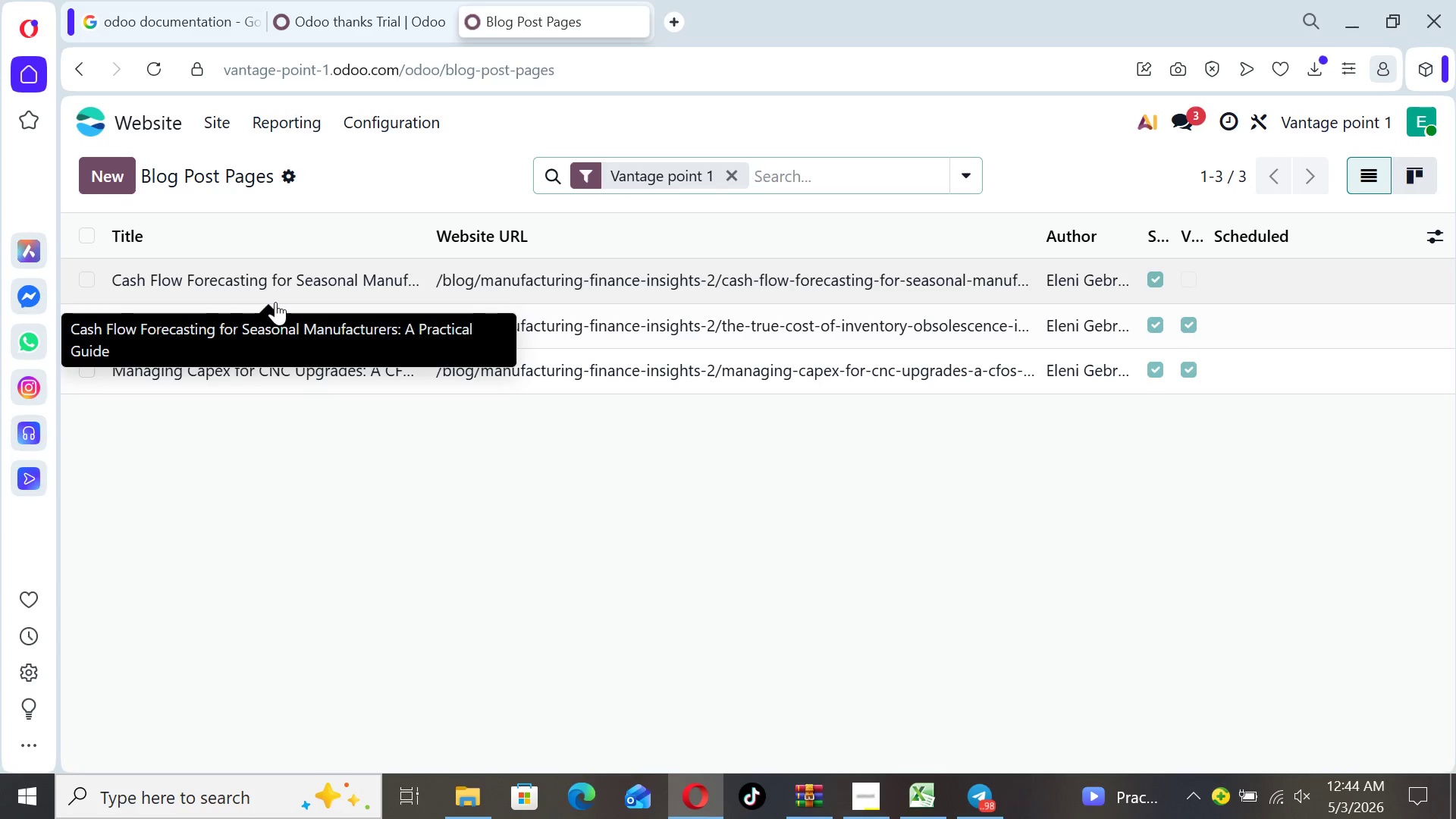 
wait(10.62)
 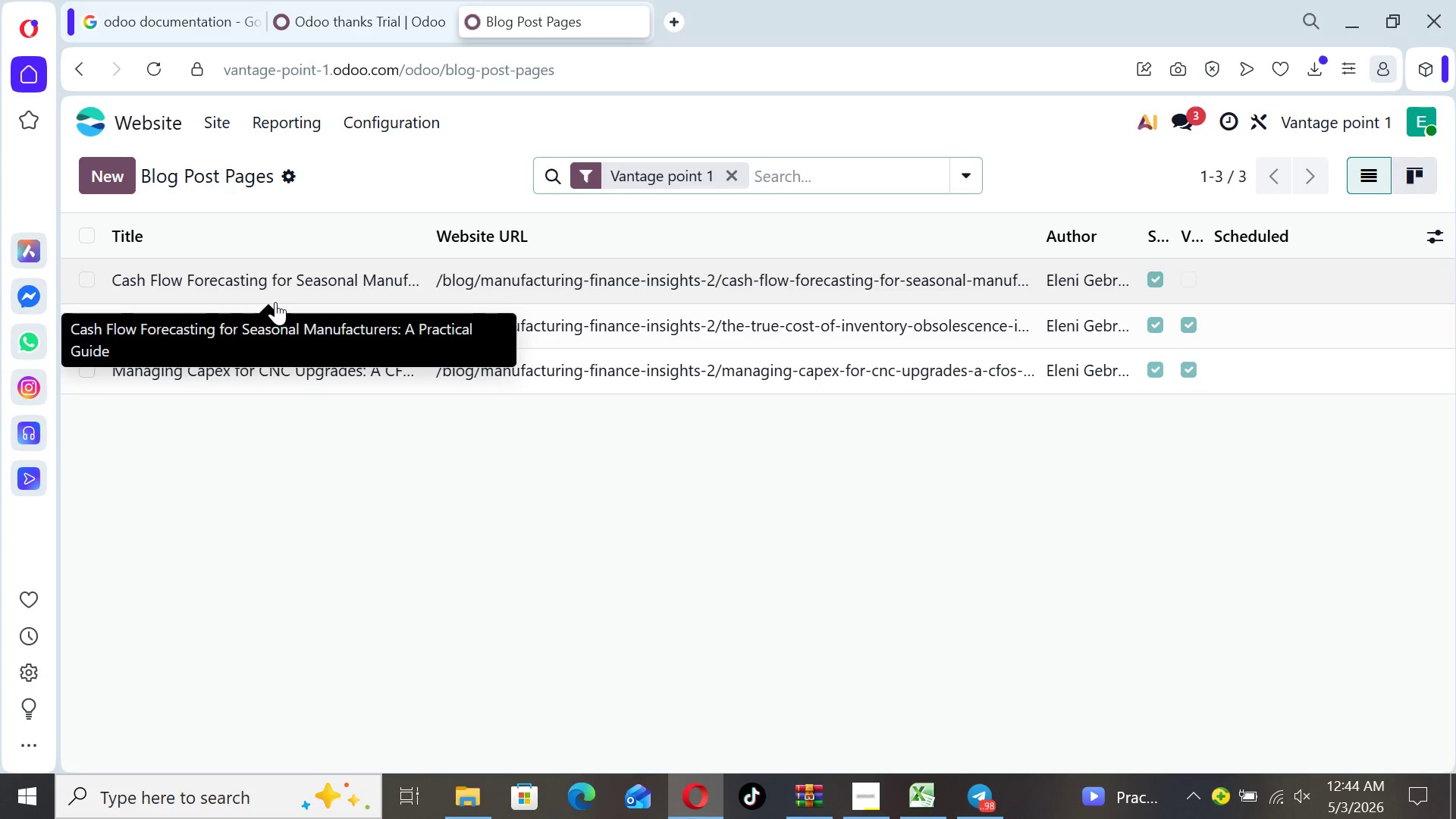 
left_click([309, 325])
 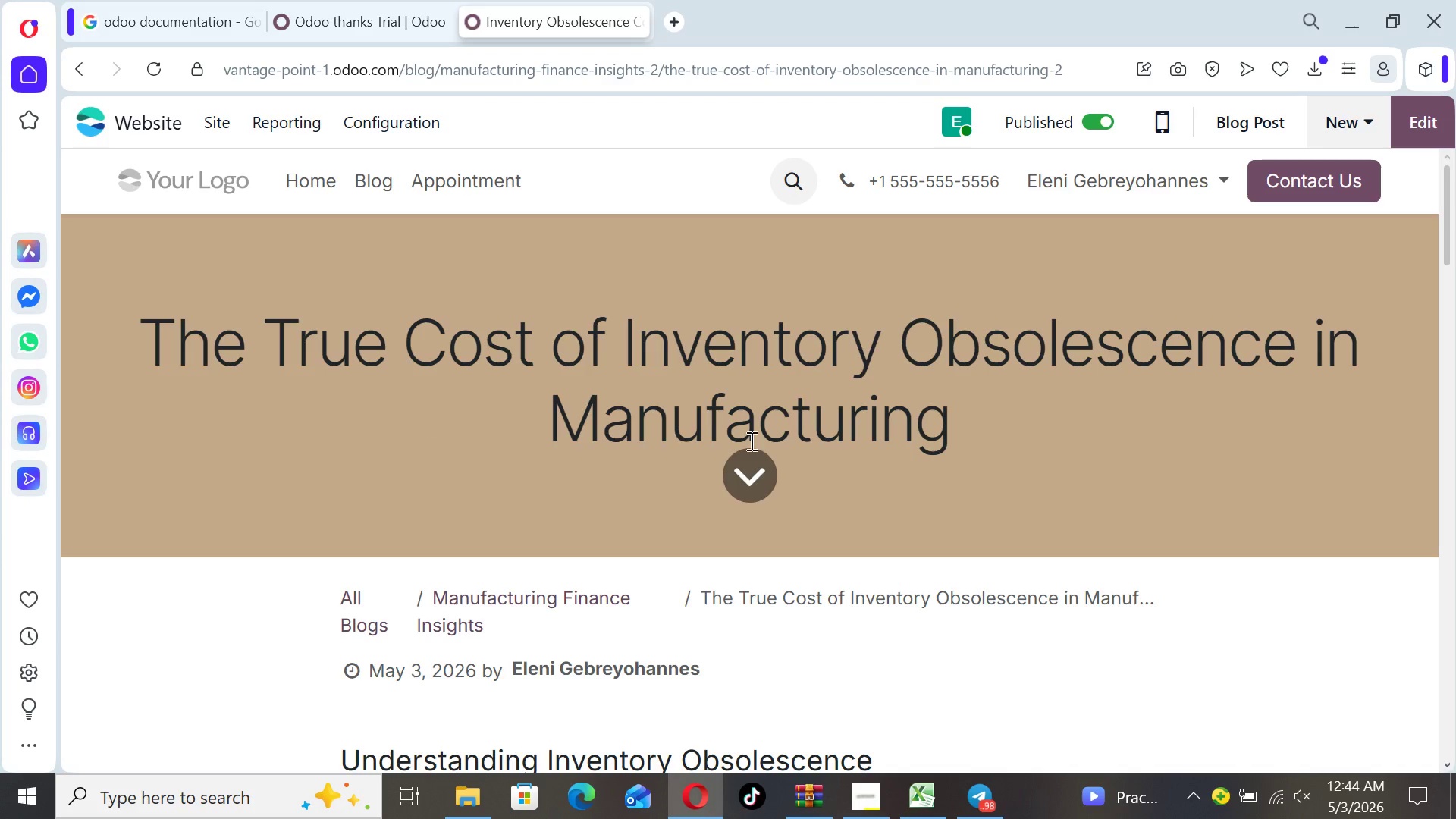 
wait(5.33)
 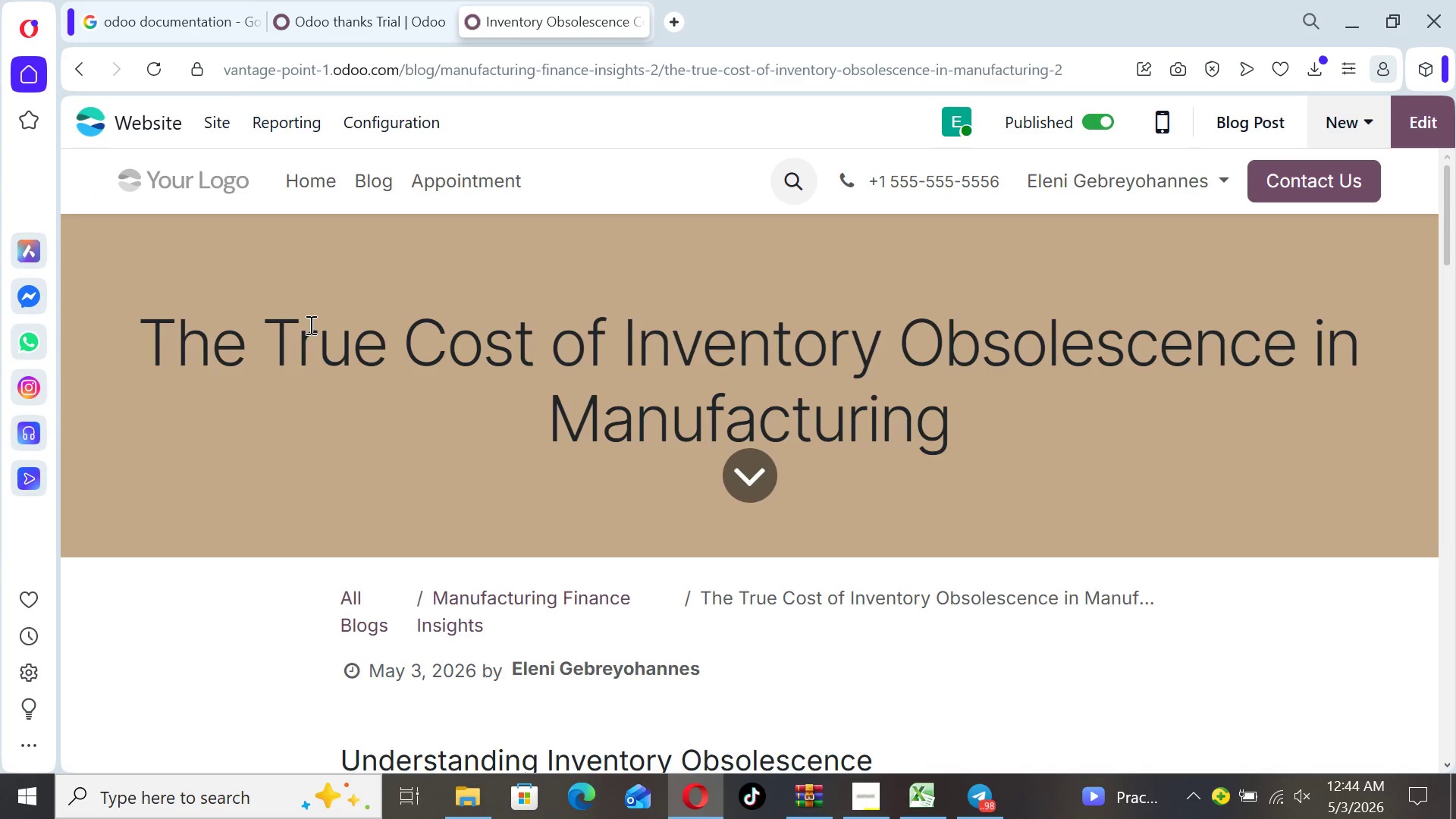 
left_click([1423, 143])
 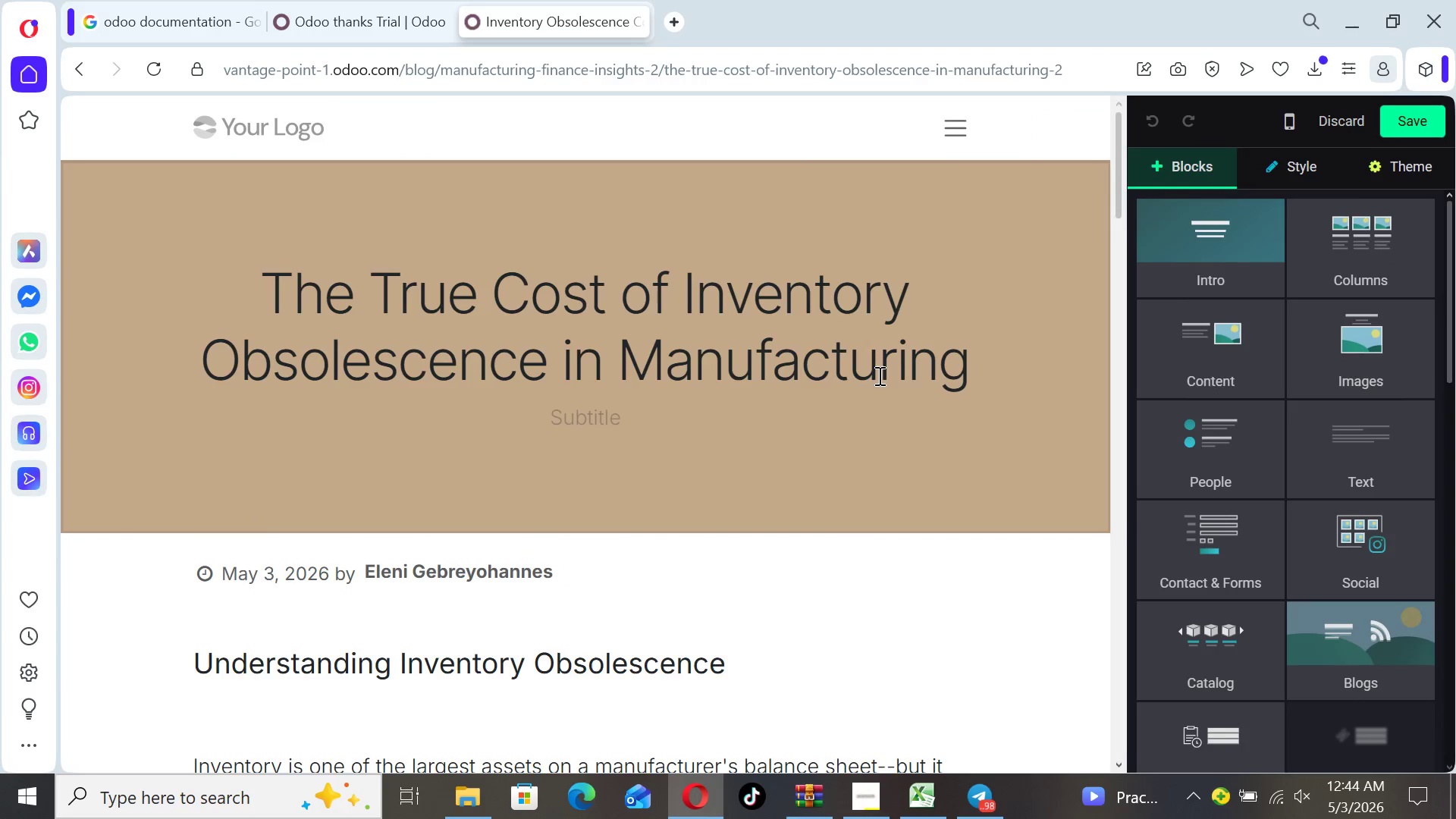 
left_click([795, 379])
 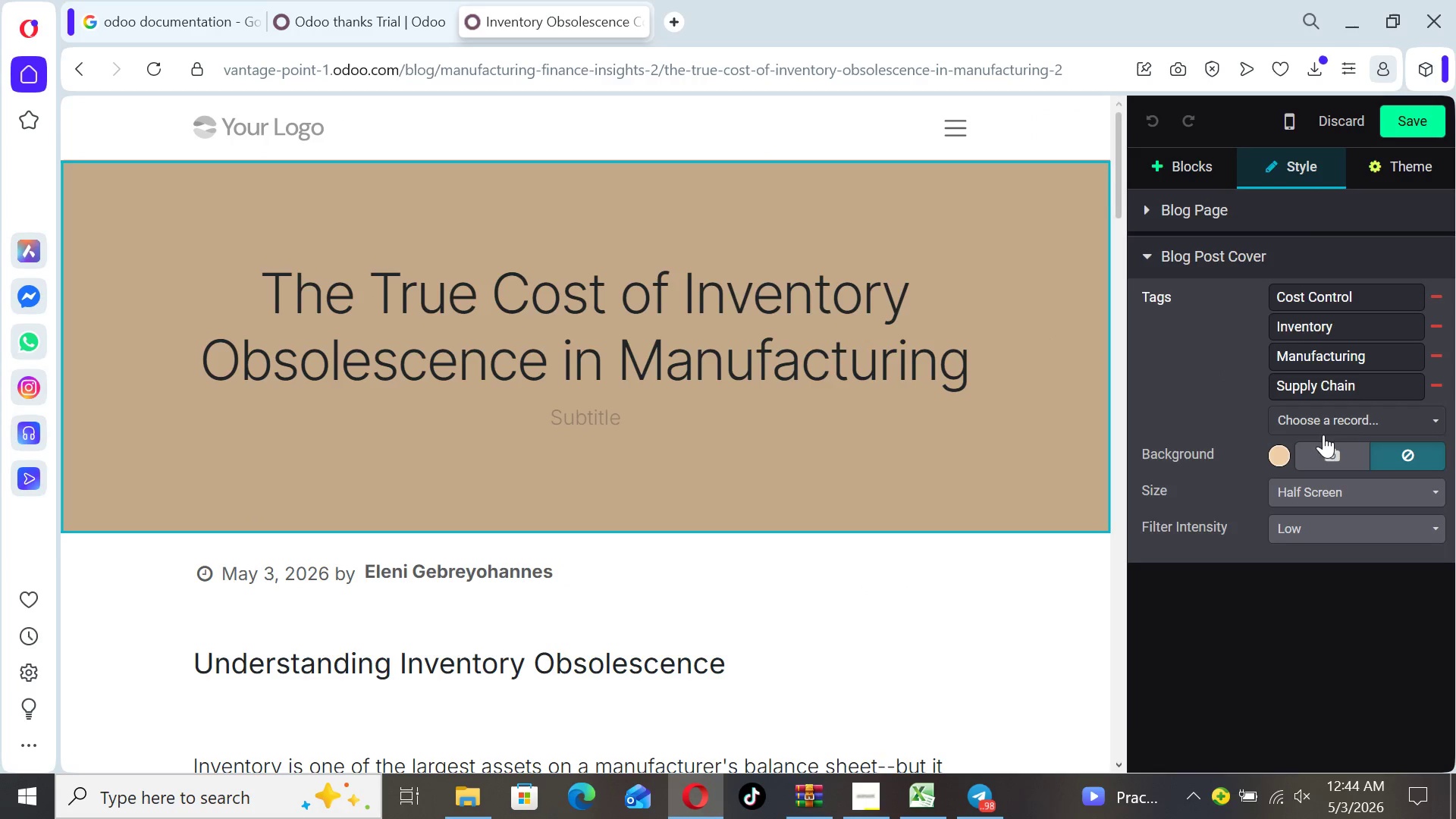 
left_click([1323, 444])
 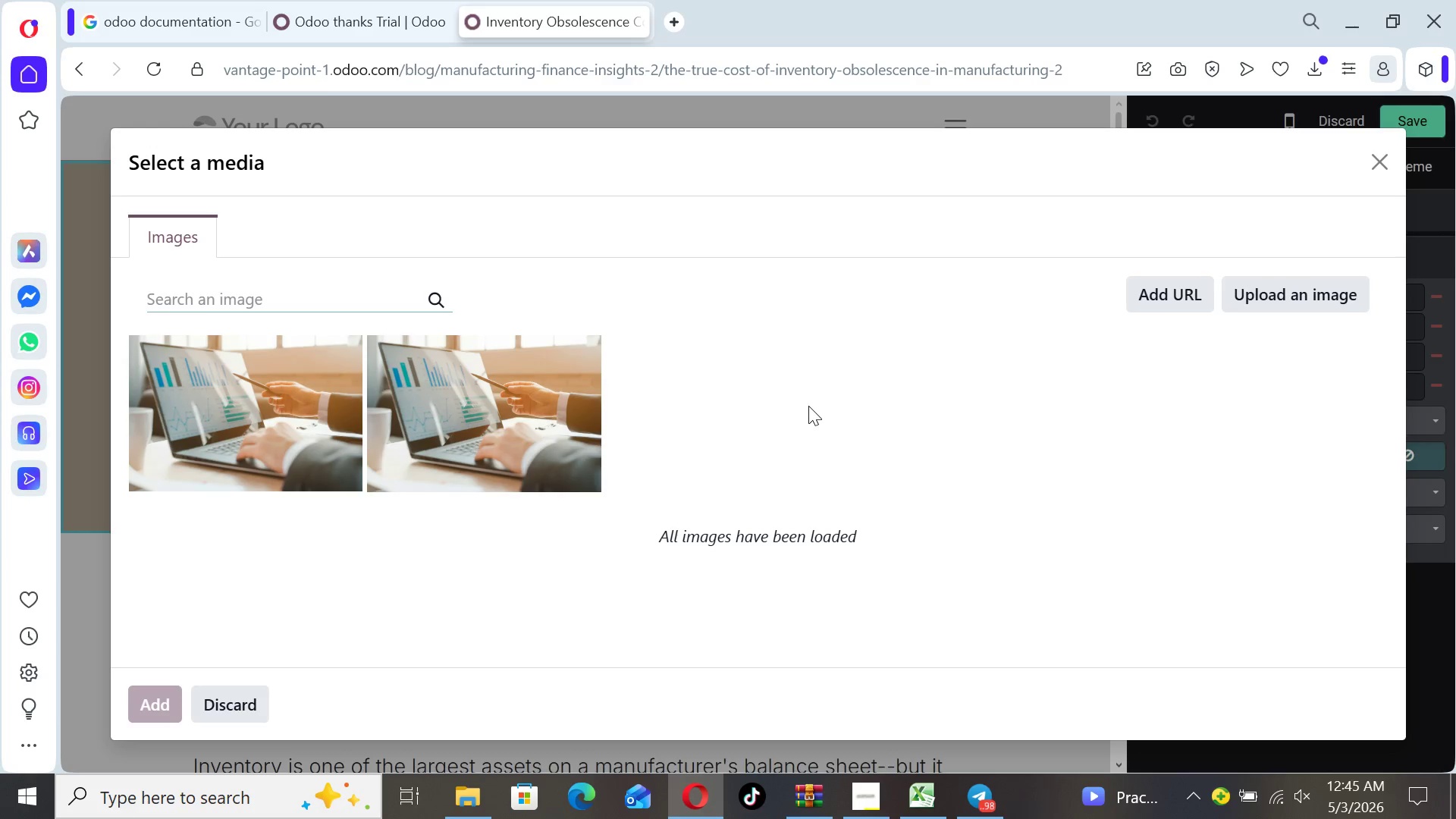 
wait(12.47)
 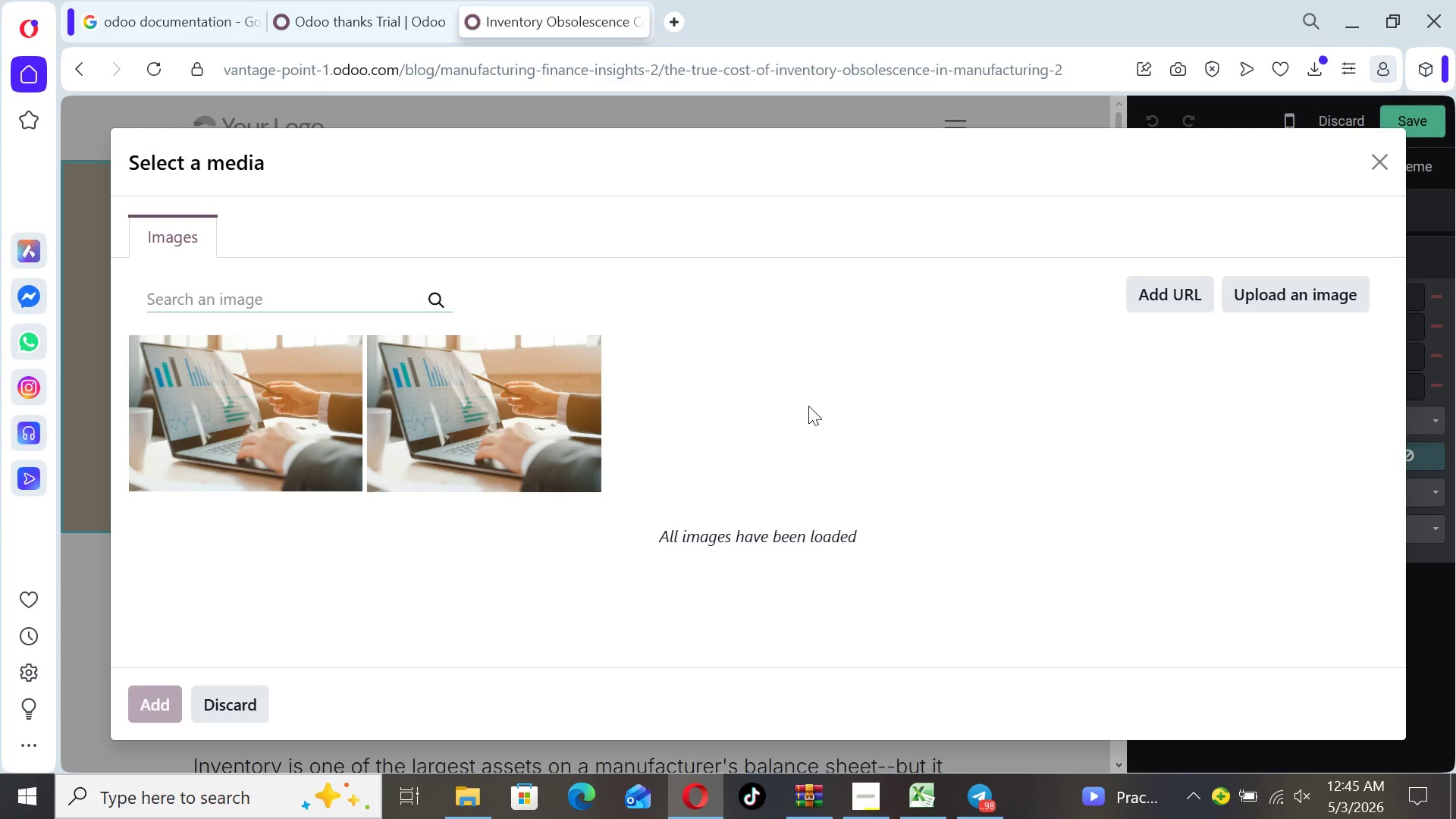 
type(warehouse inventory maa)
key(Backspace)
type(nagemenr)
key(Backspace)
type(t)
 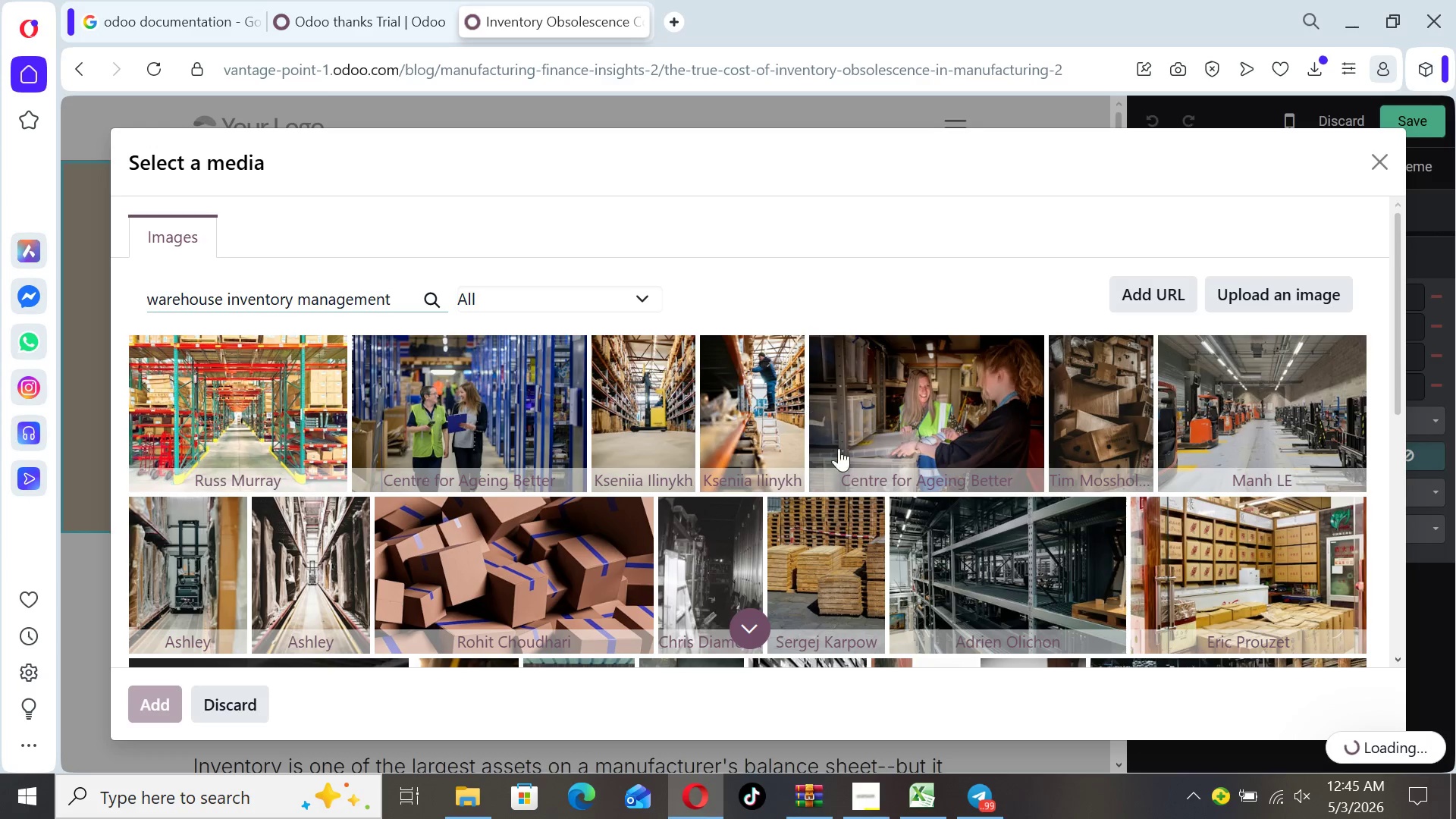 
mouse_move([792, 463])
 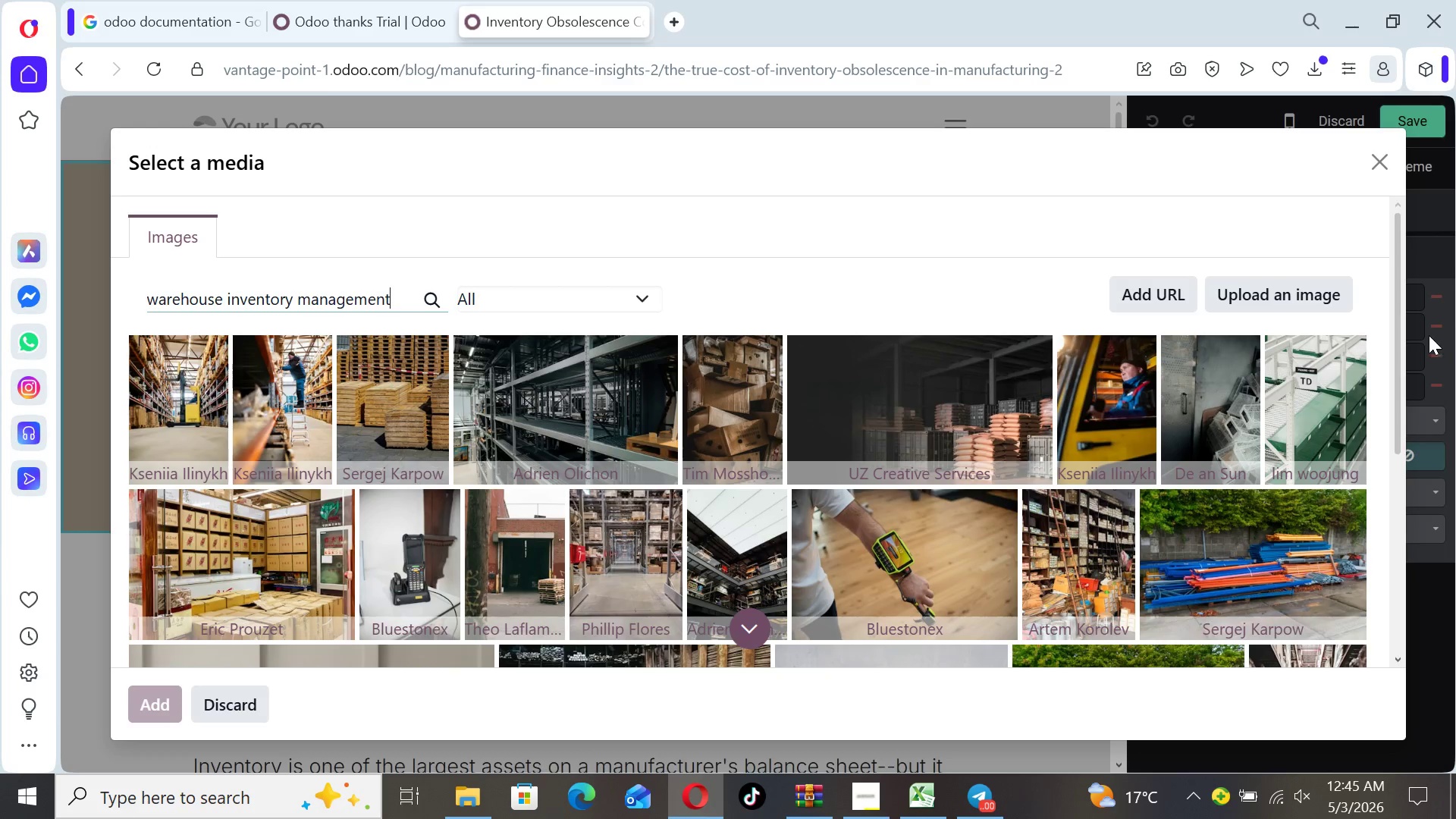 
wait(5.65)
 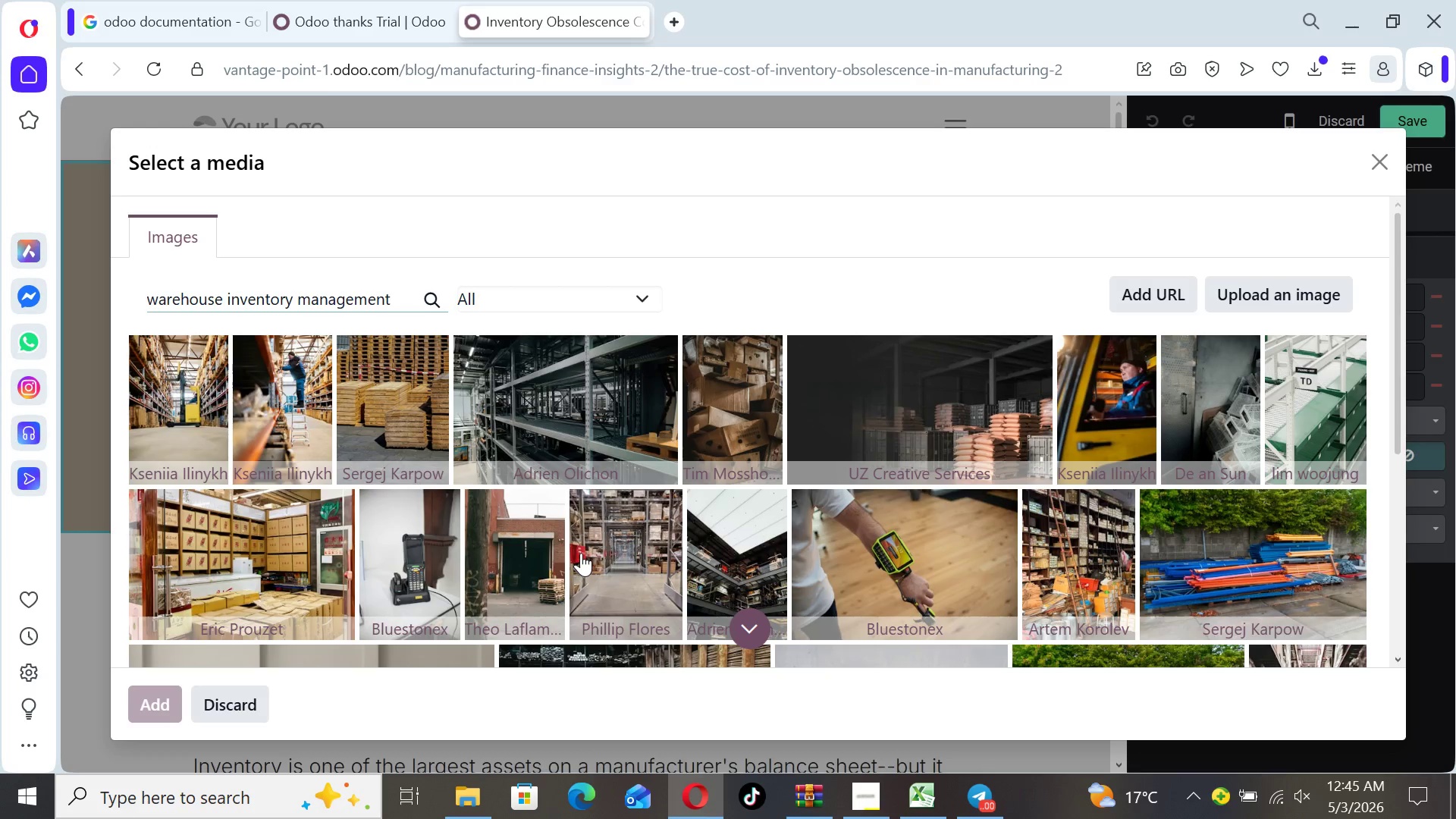 
left_click_drag(start_coordinate=[1404, 337], to_coordinate=[1398, 390])
 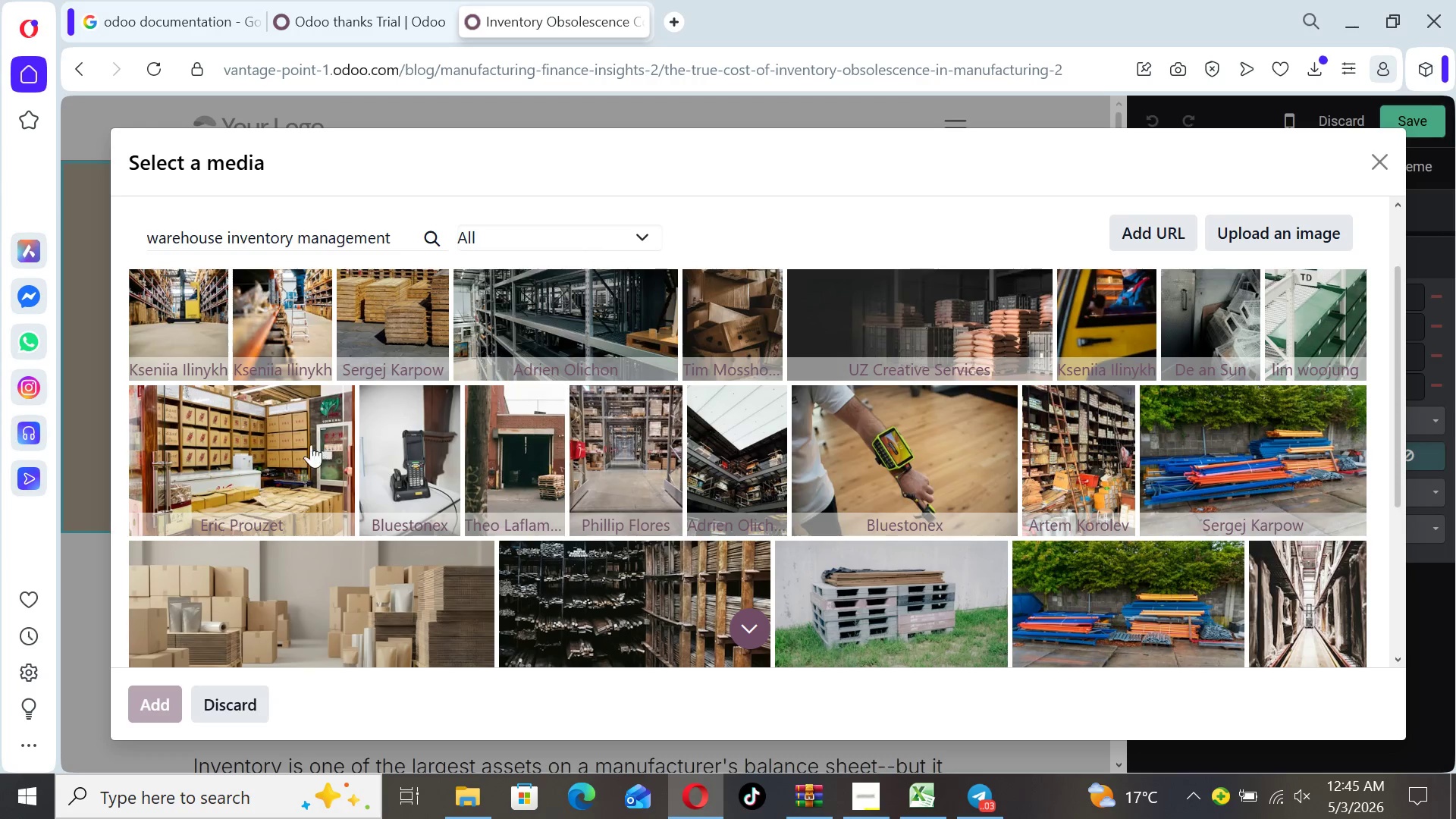 
left_click([307, 445])
 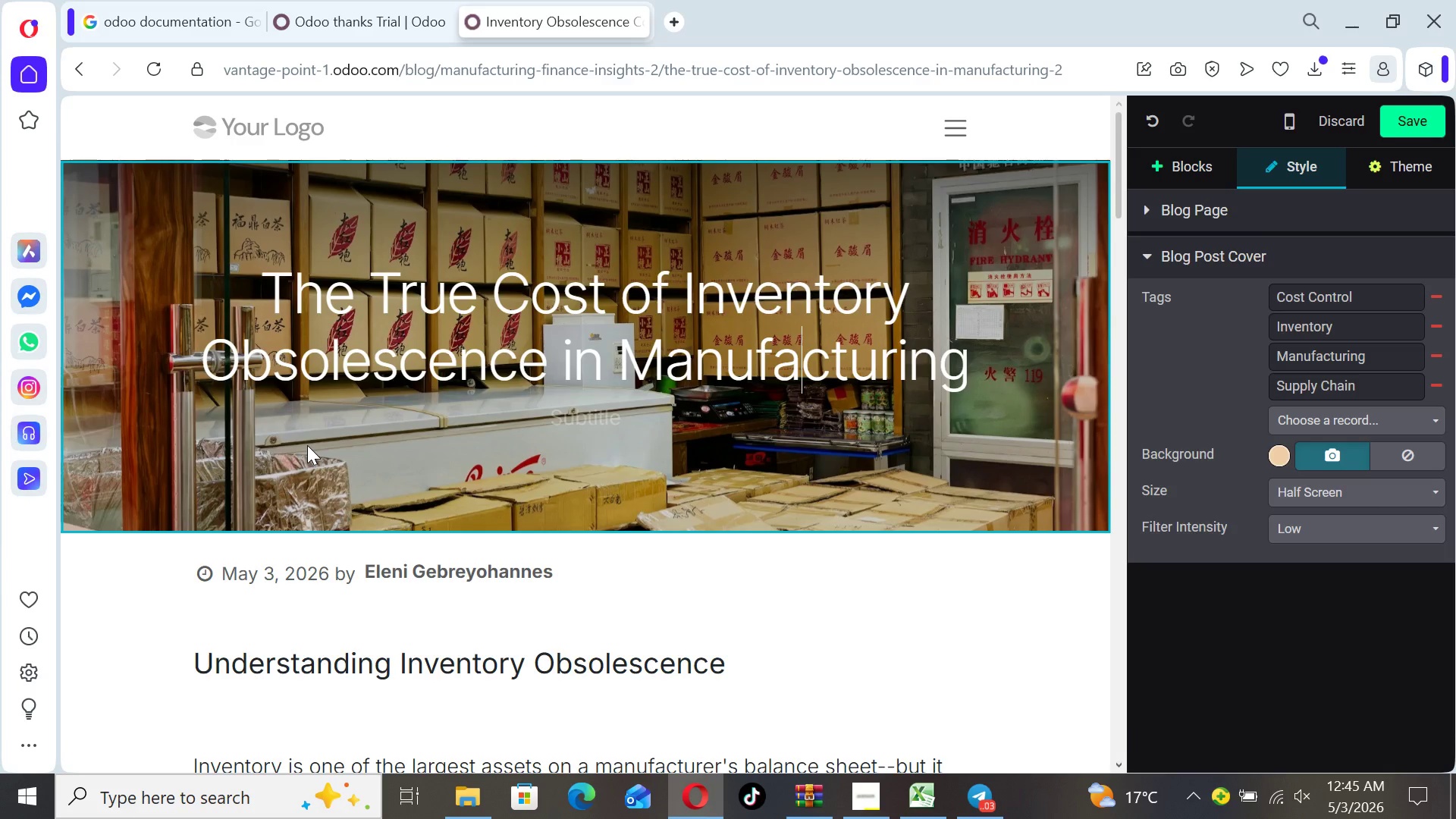 
wait(14.52)
 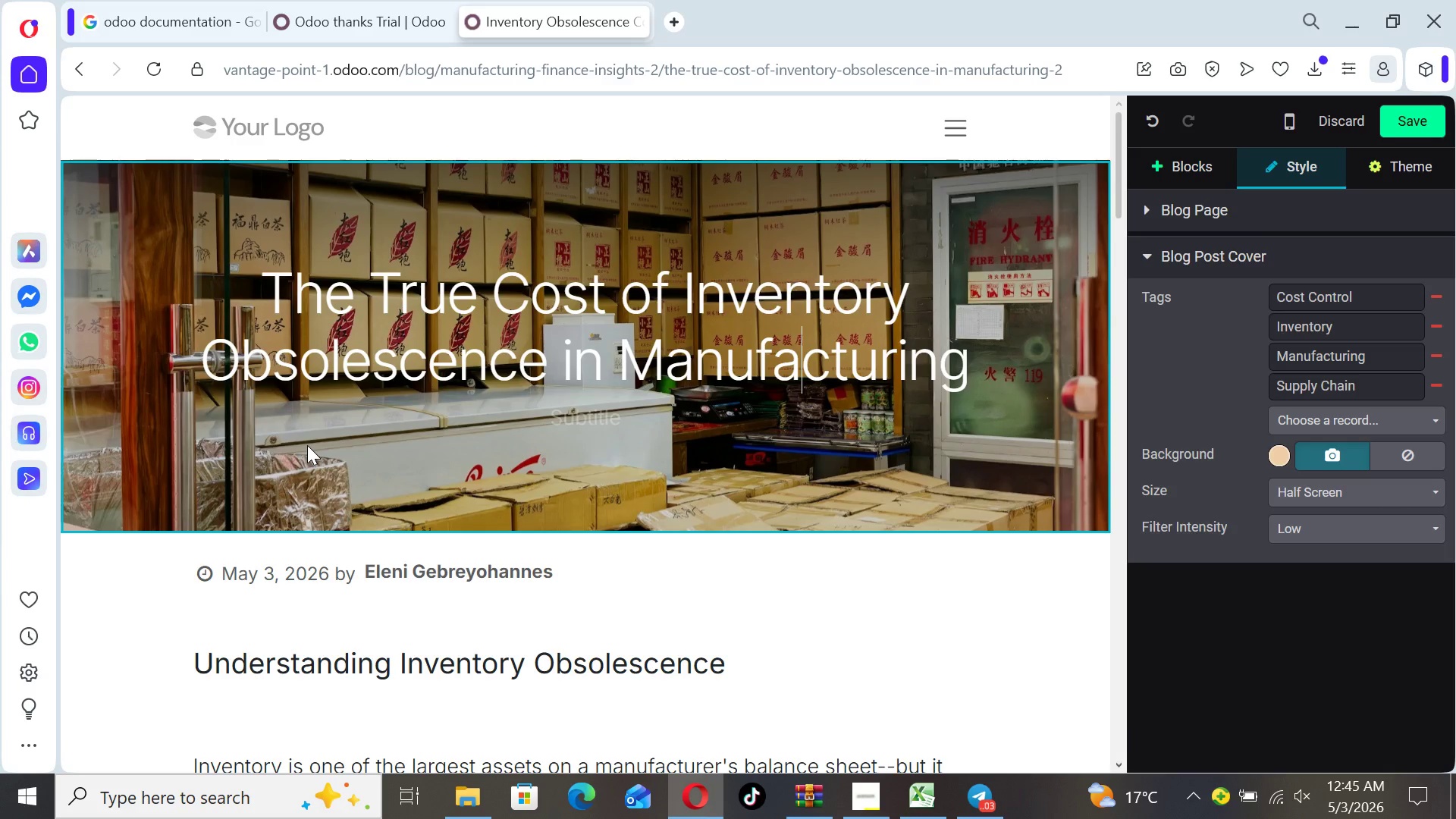 
left_click([1398, 118])
 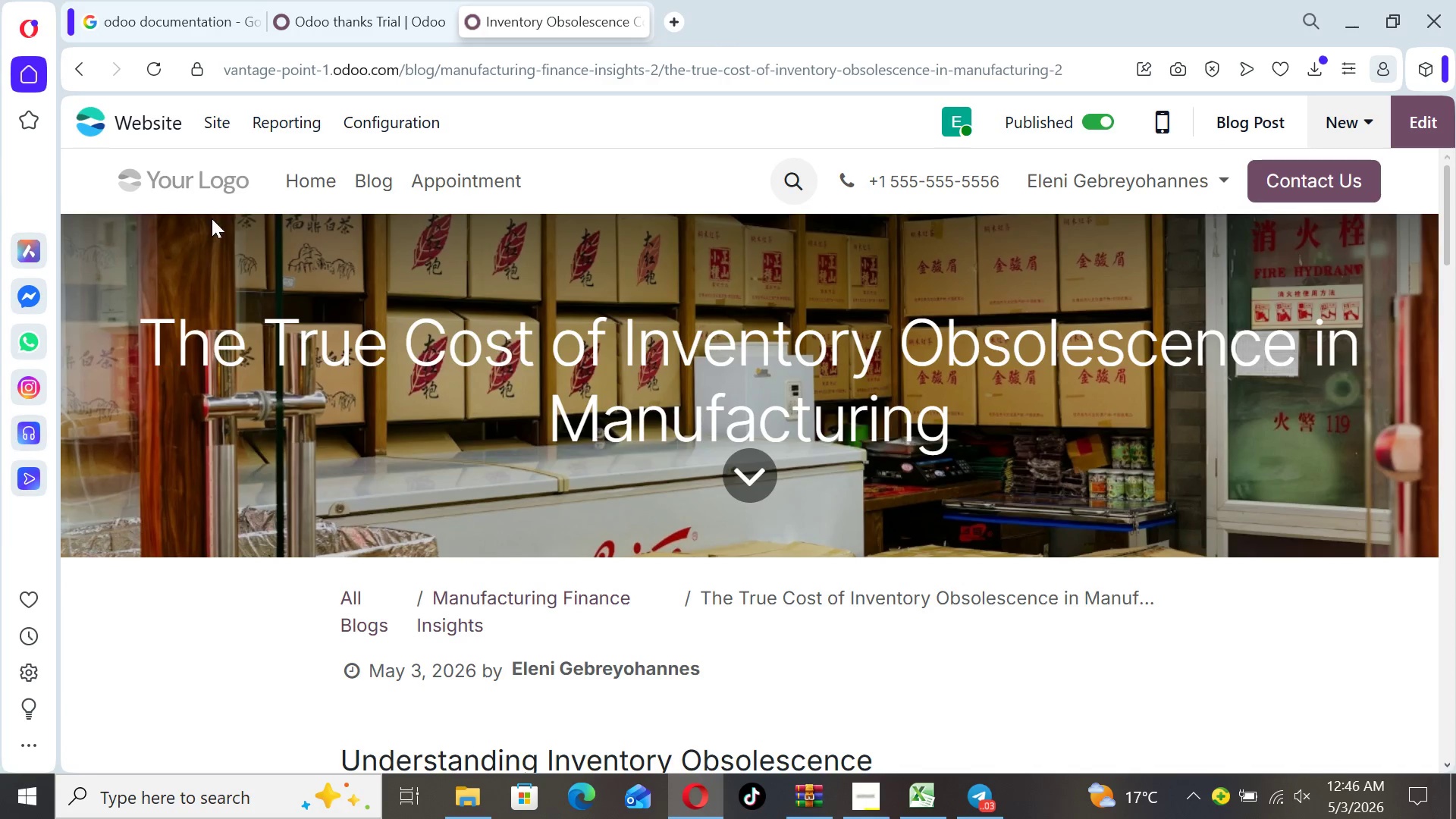 
left_click([218, 124])
 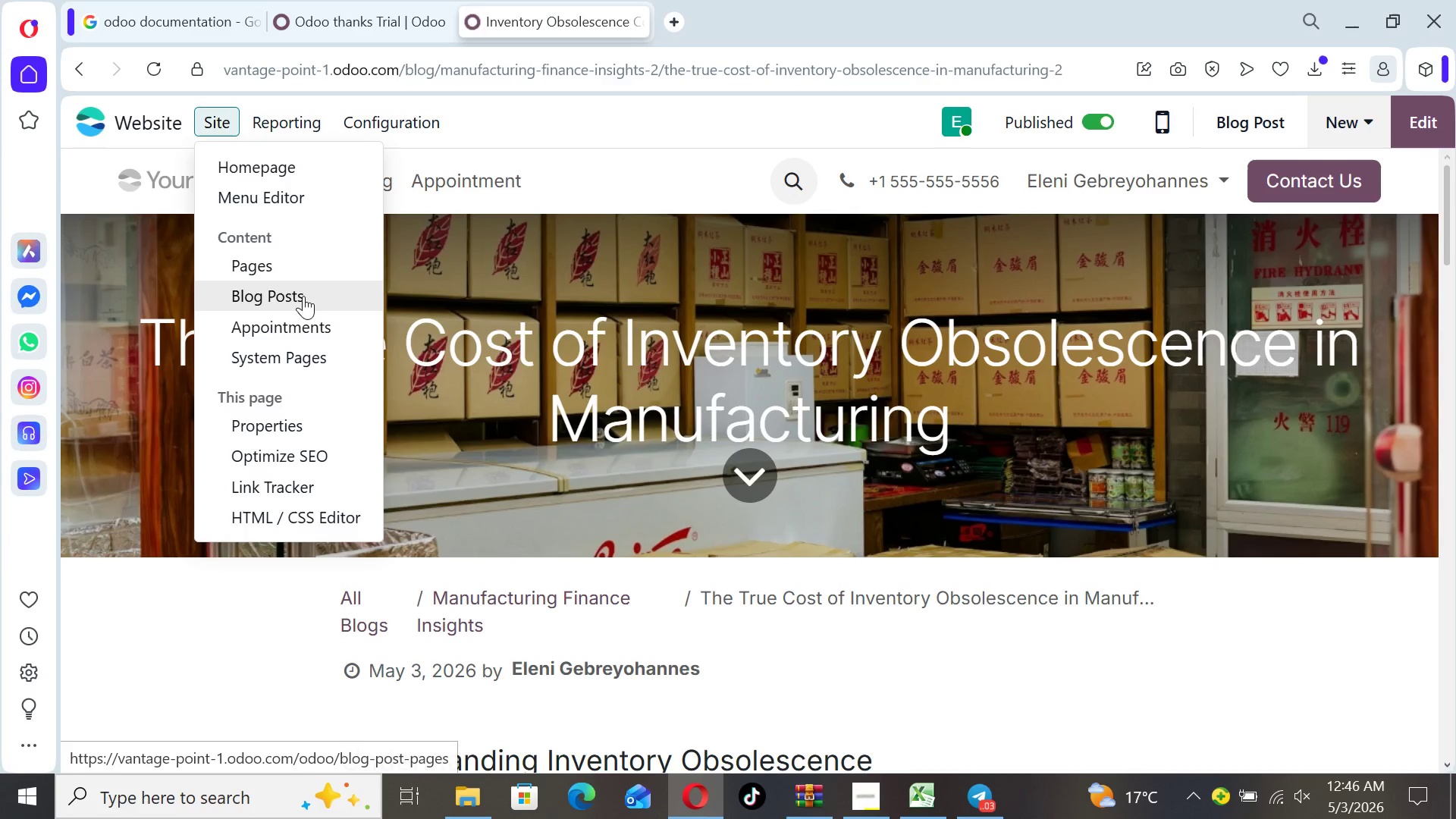 
left_click([303, 295])
 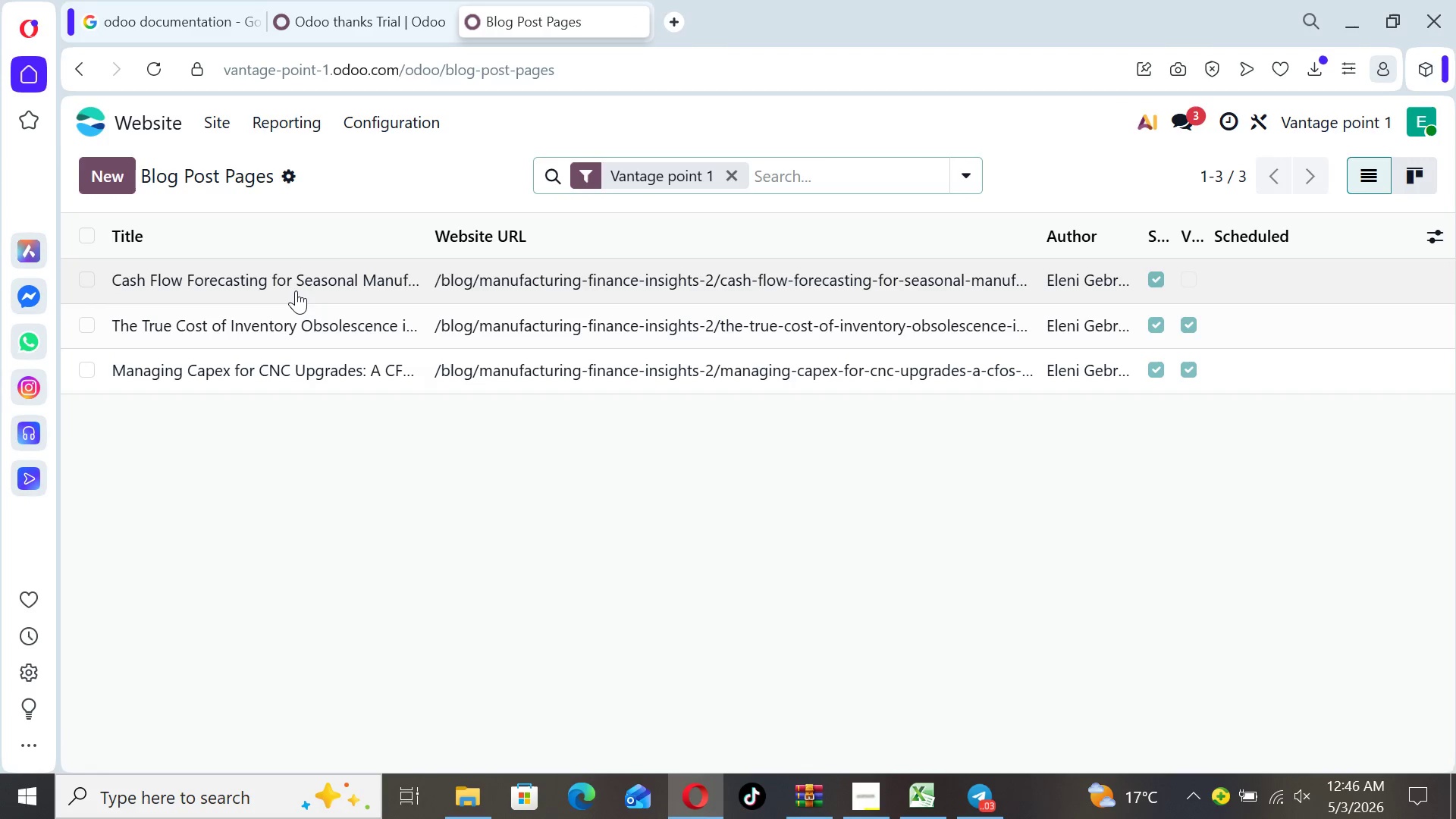 
wait(5.3)
 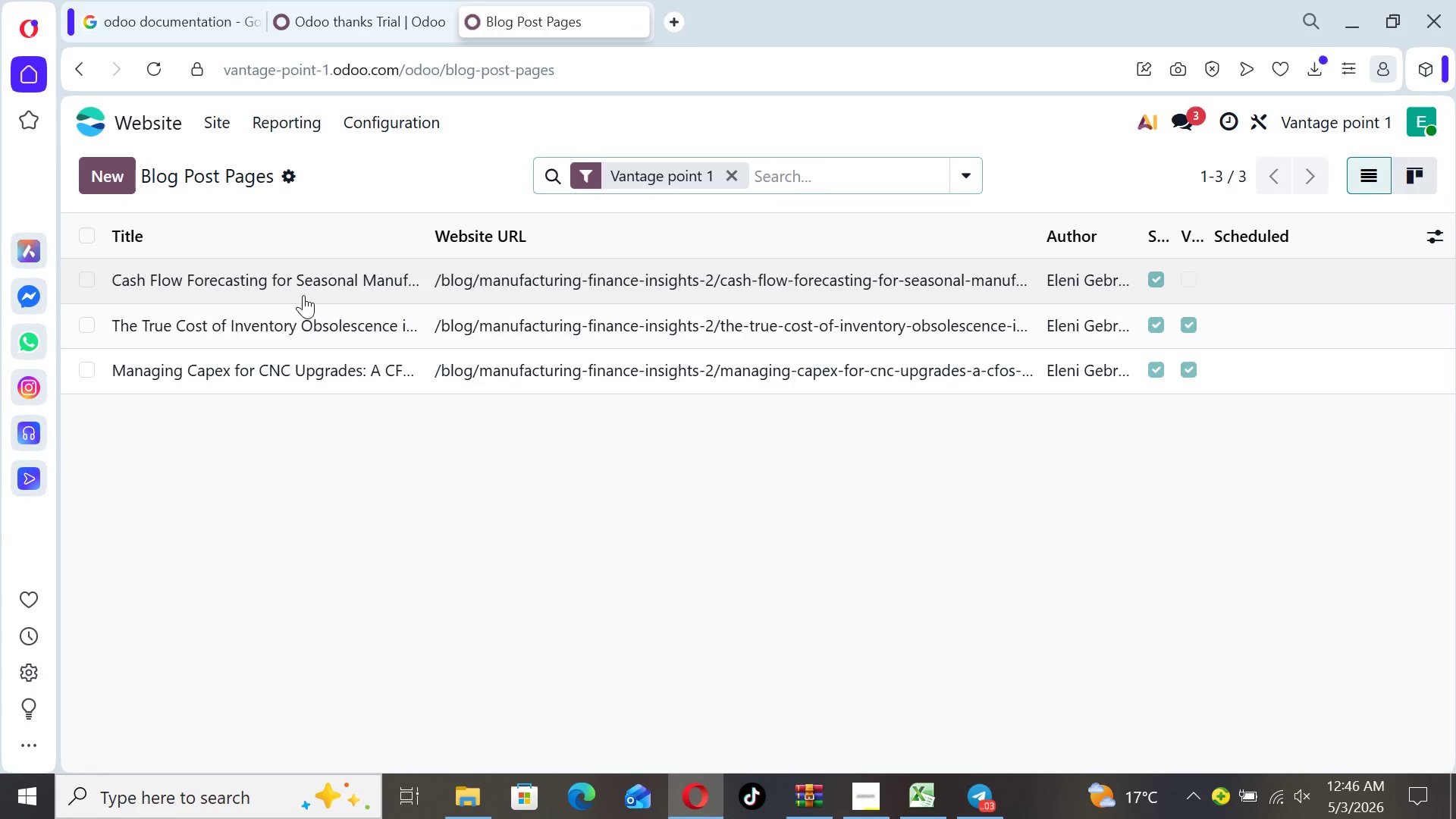 
left_click([309, 362])
 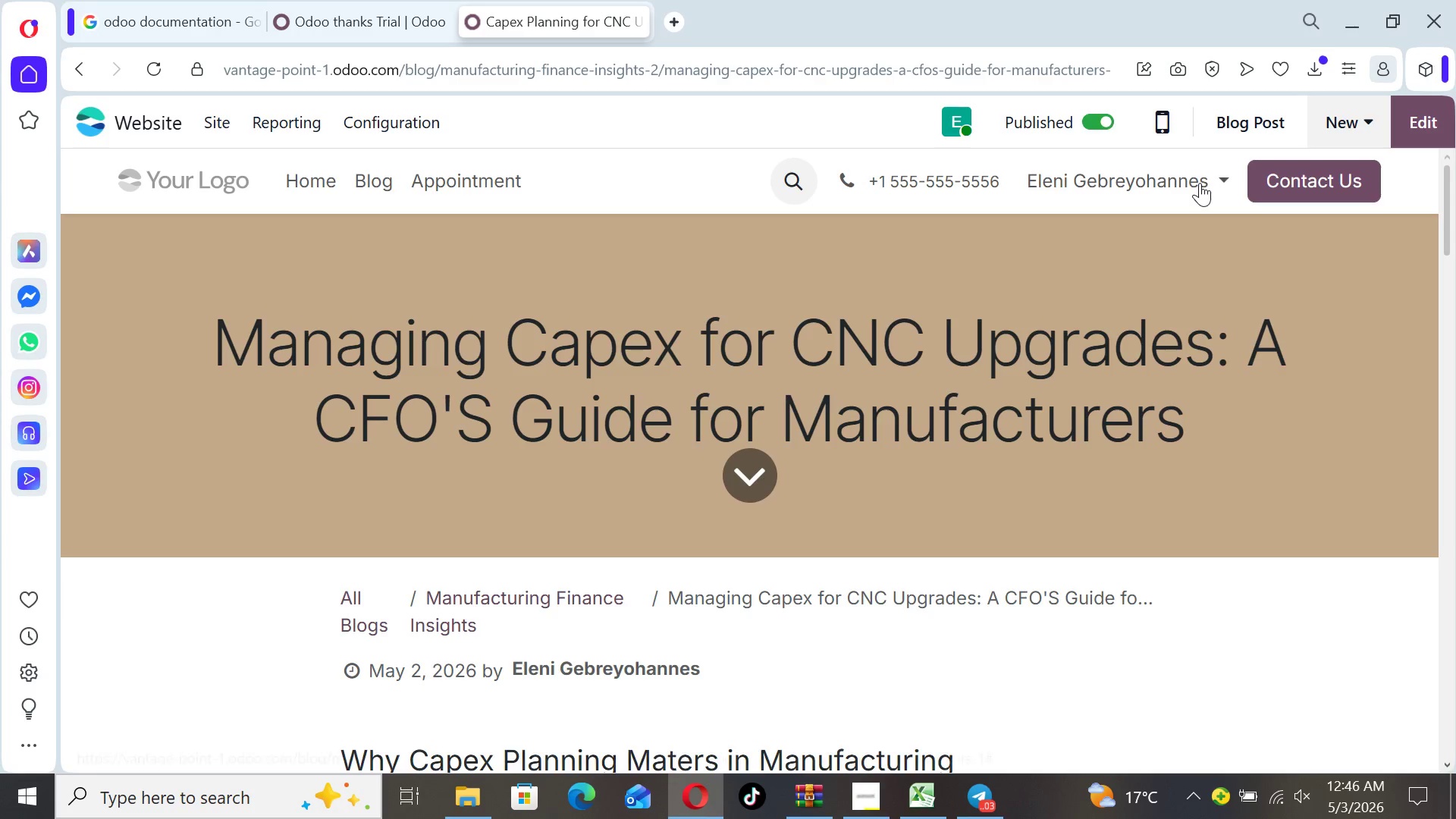 
left_click([1420, 133])
 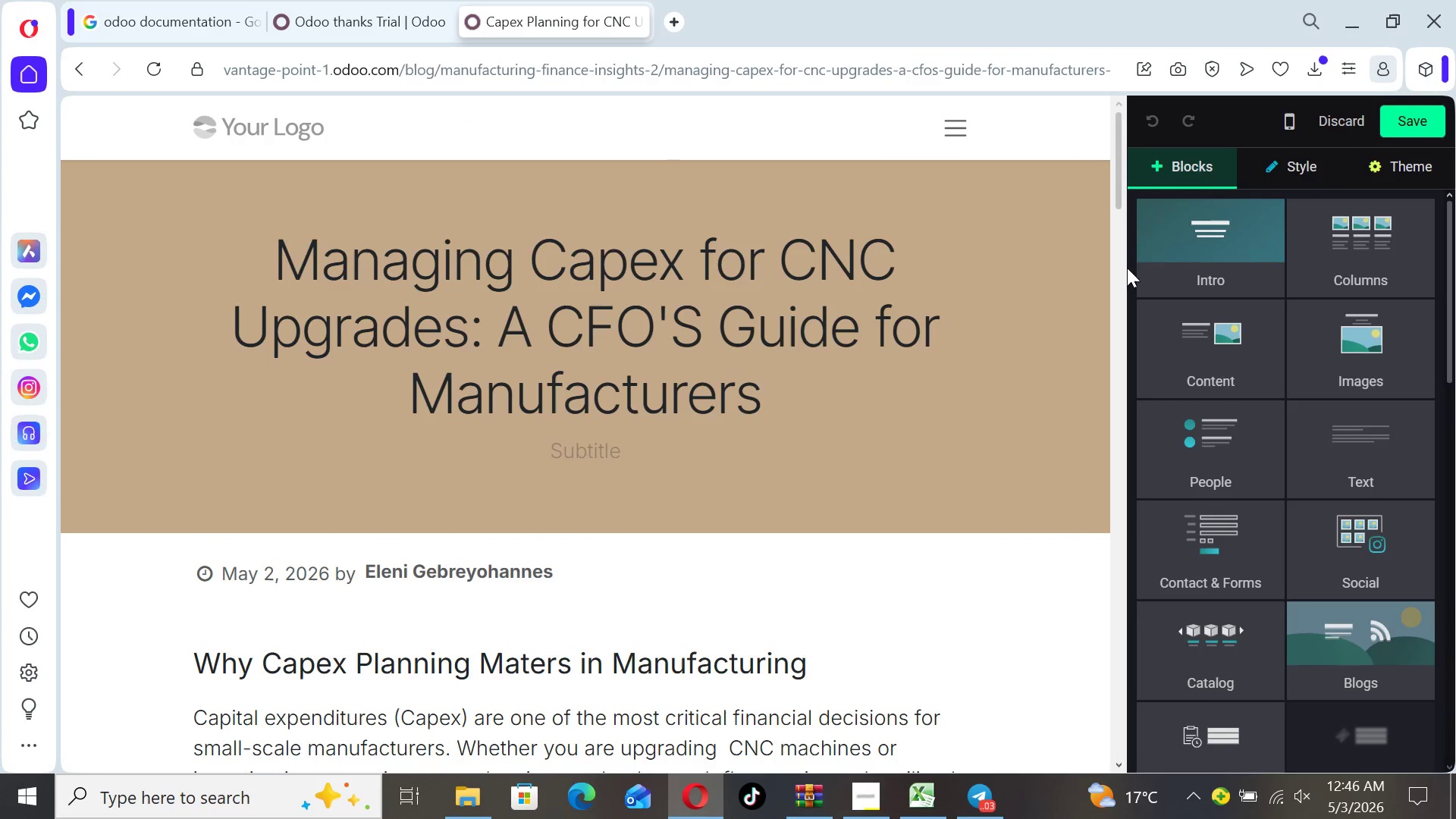 
left_click([975, 402])
 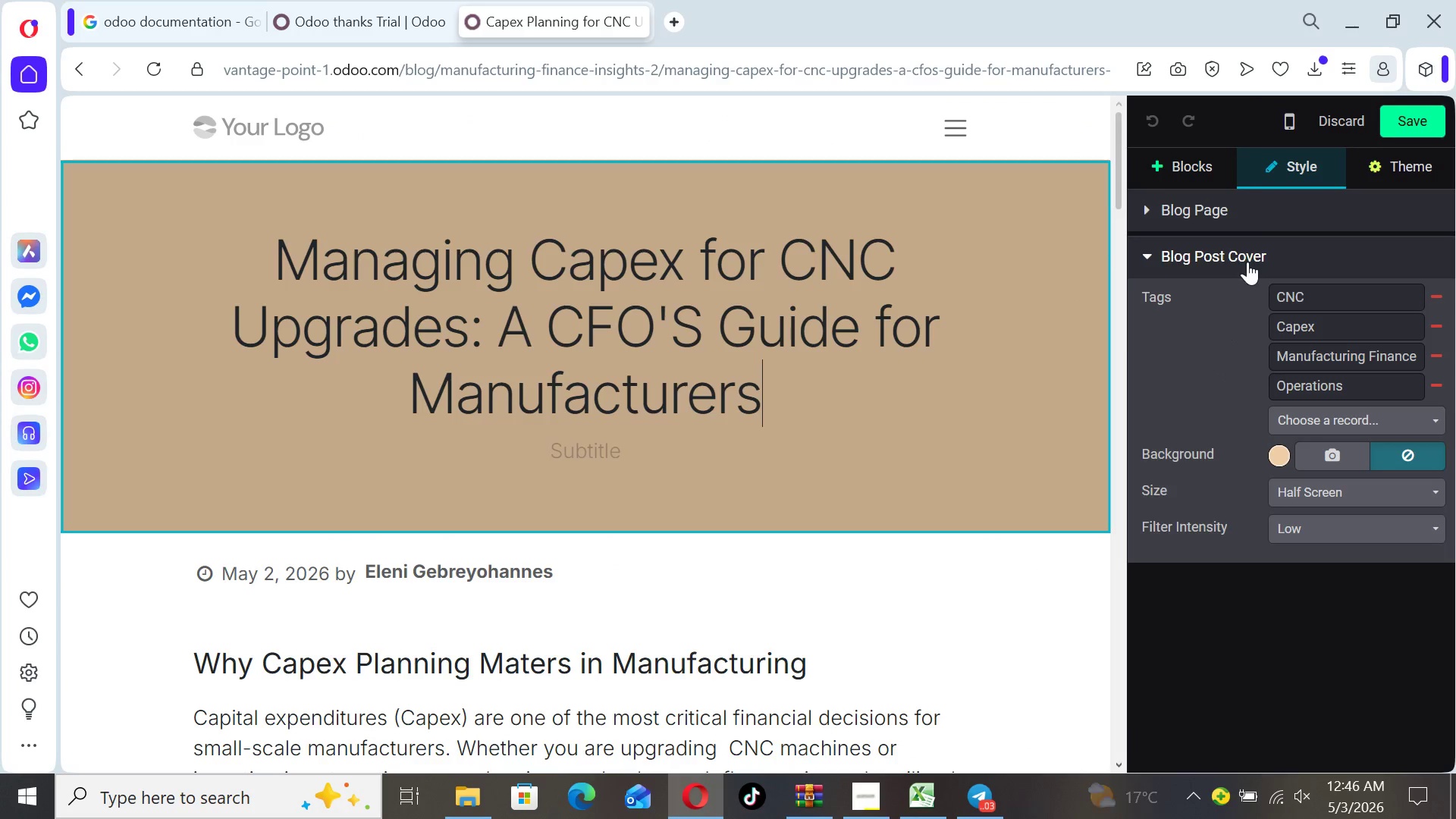 
wait(10.36)
 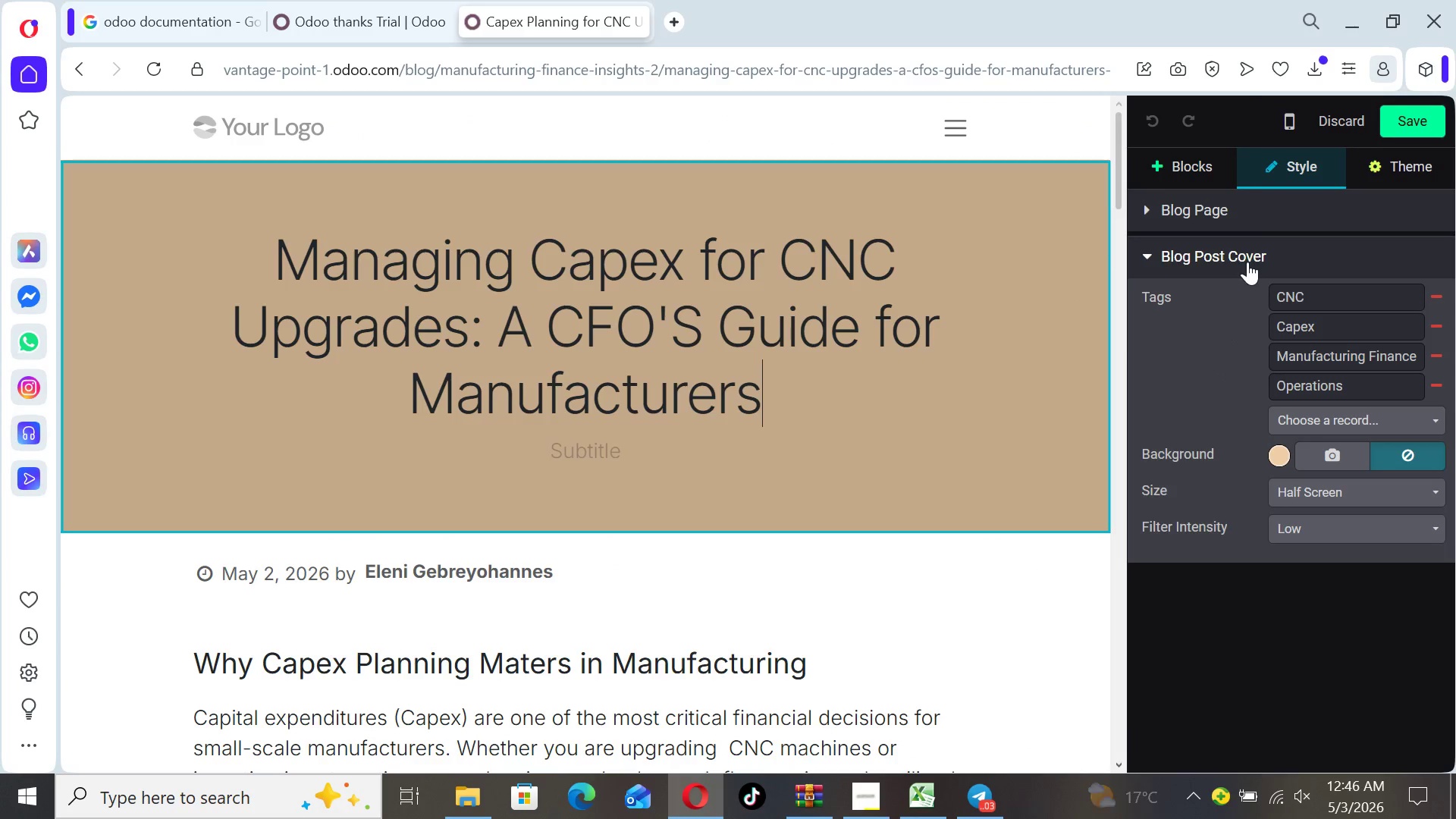 
left_click([1018, 334])
 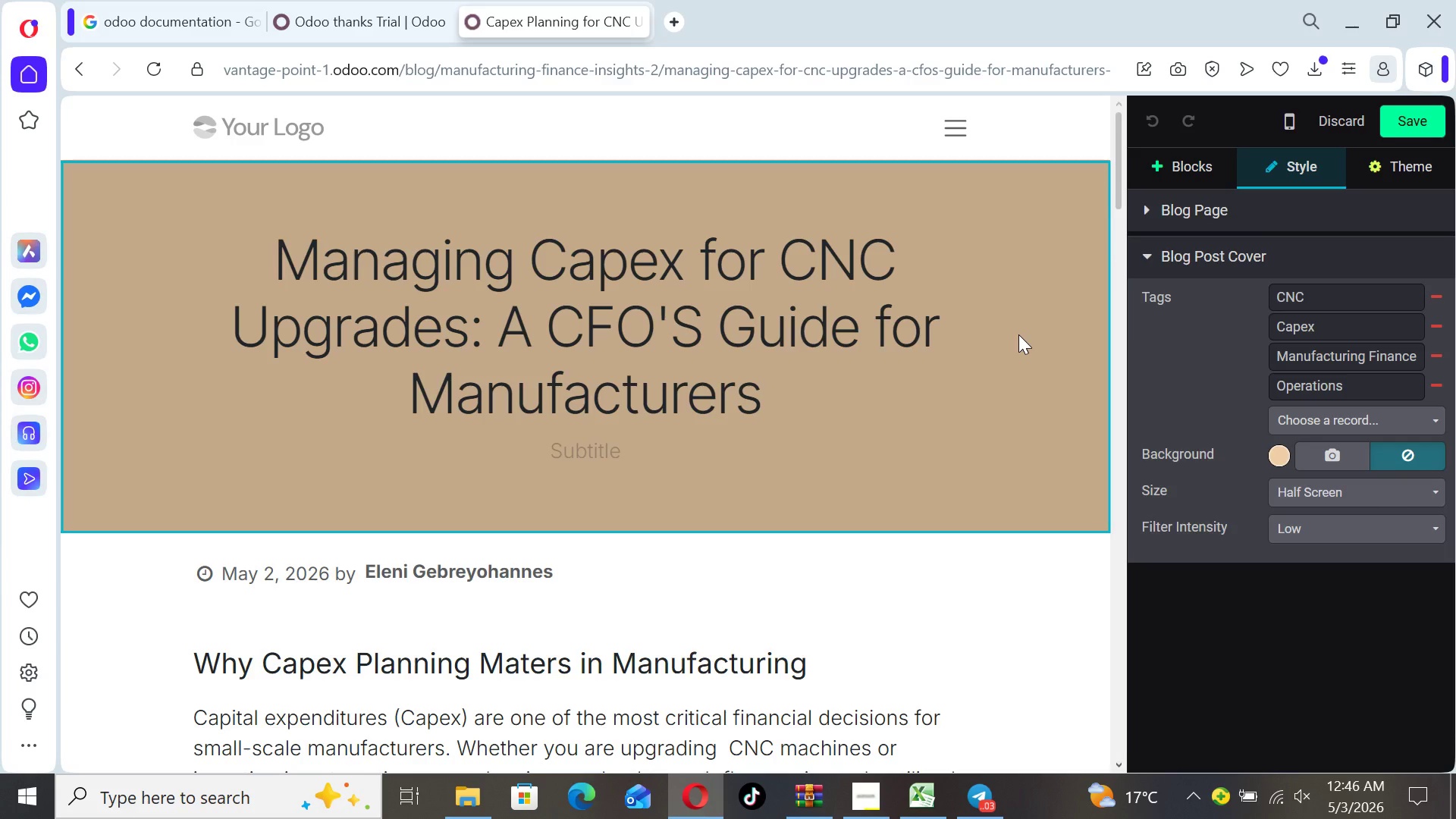 
left_click([1018, 334])
 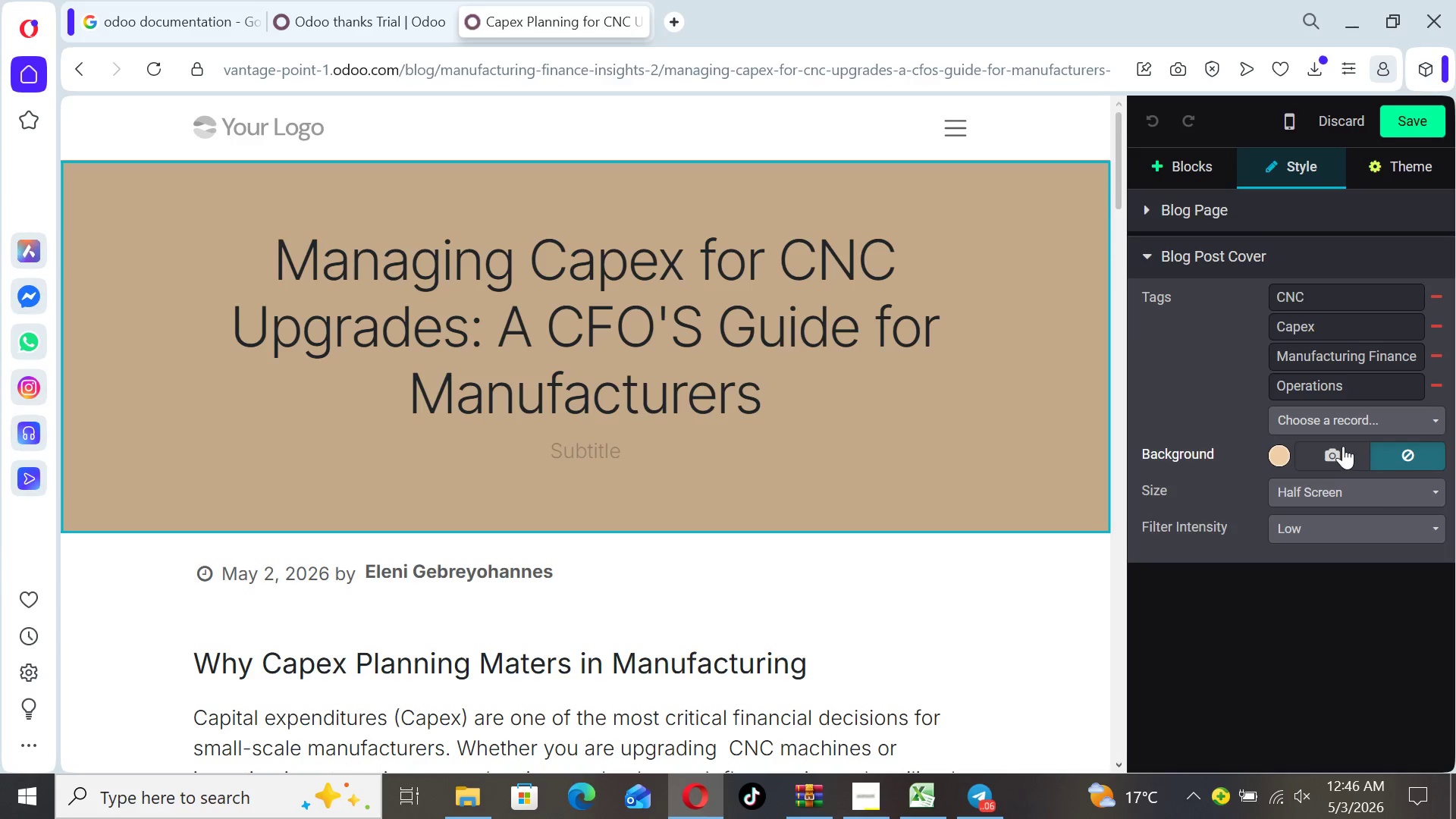 
left_click([1343, 446])
 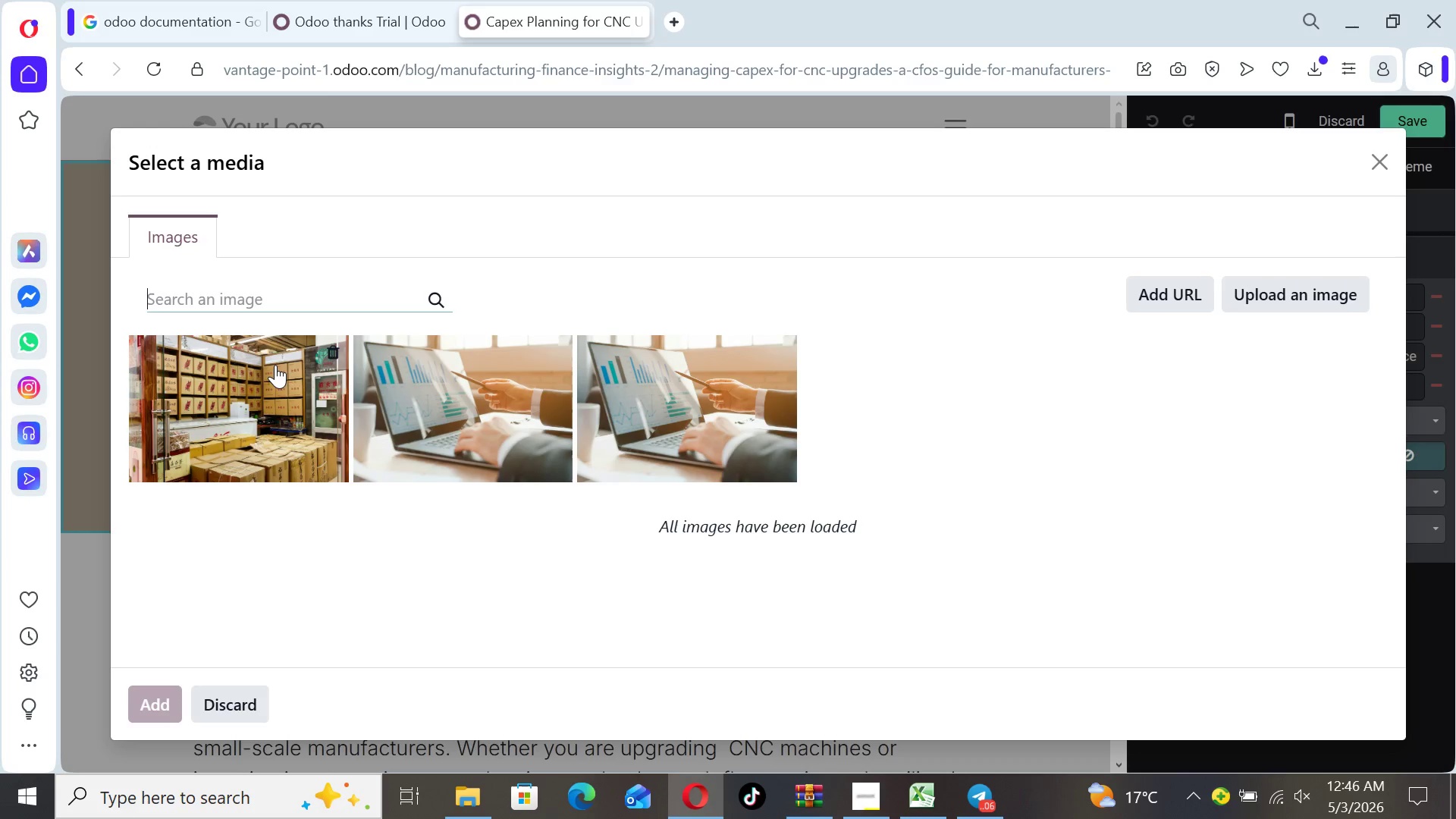 
wait(5.41)
 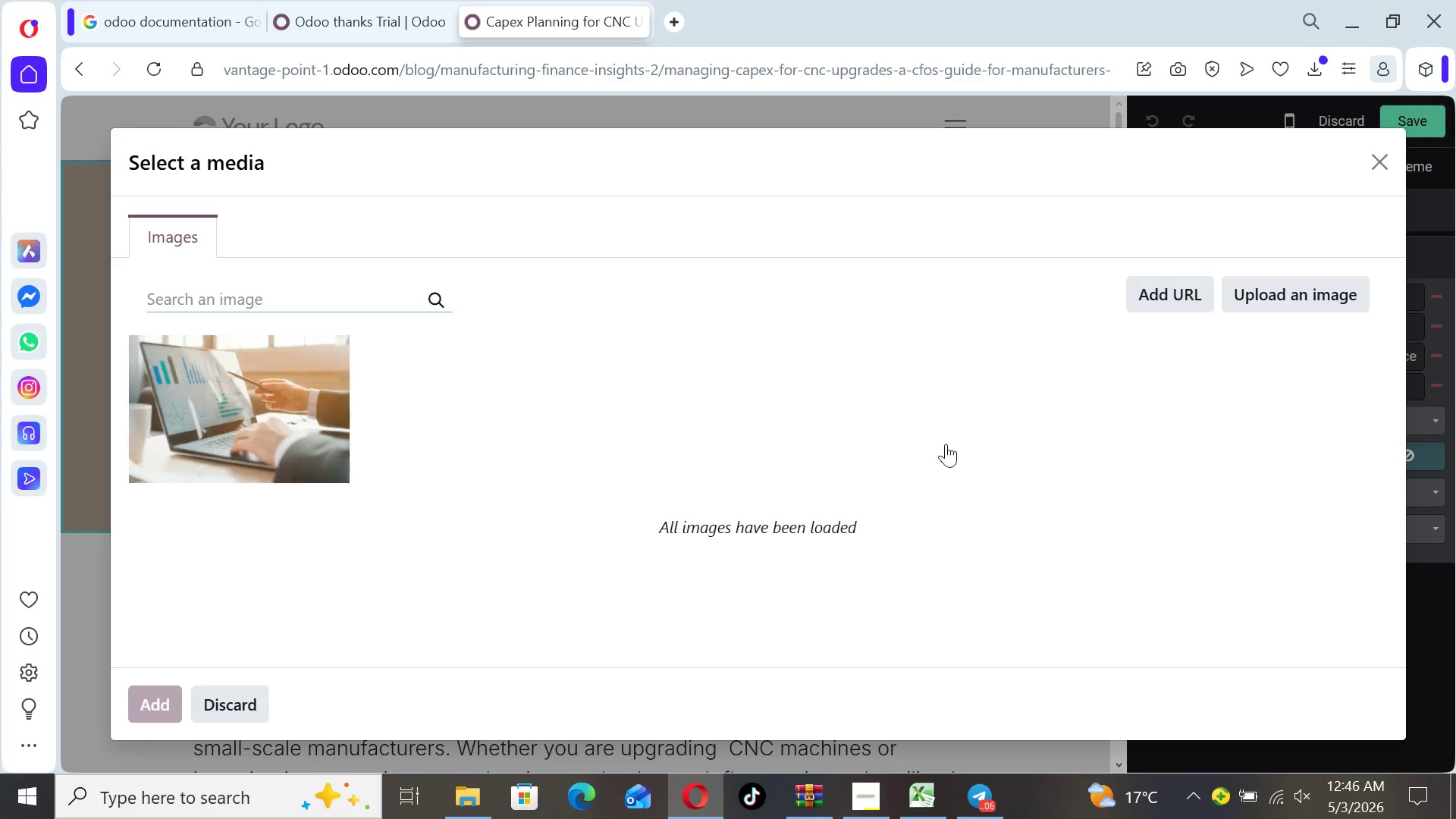 
type(CNC machine in operaton)
 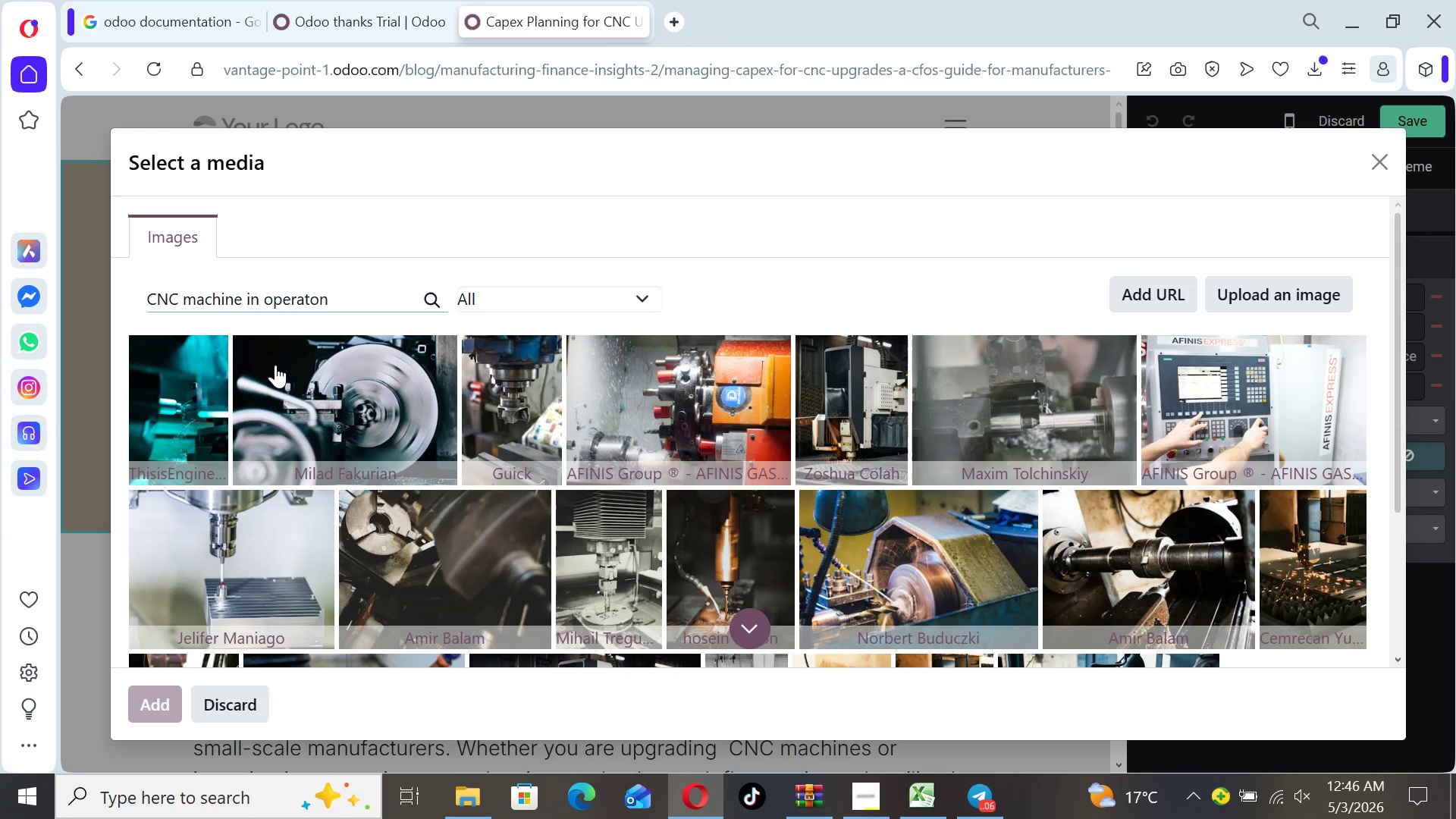 
wait(13.02)
 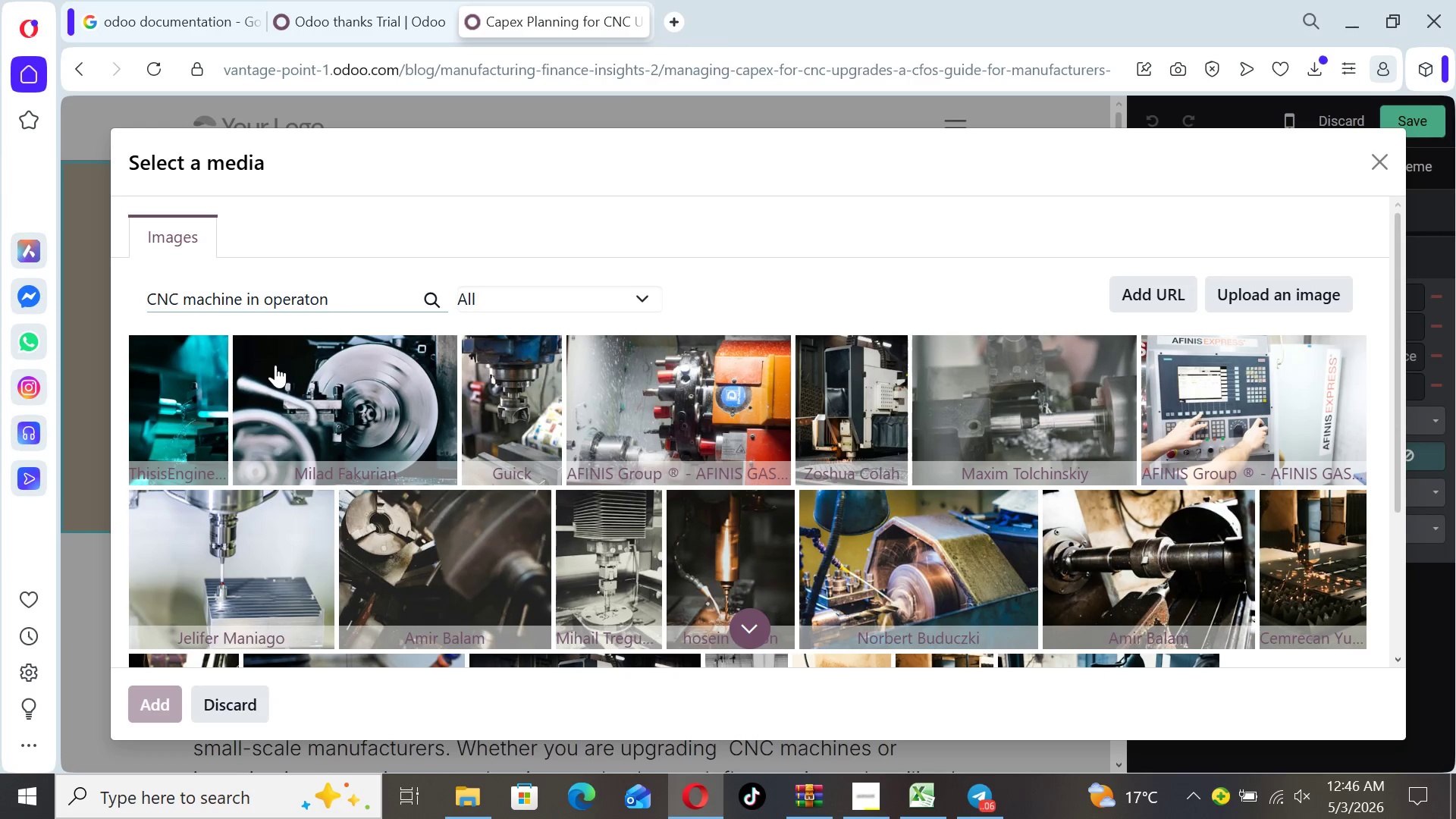 
left_click_drag(start_coordinate=[1395, 308], to_coordinate=[1405, 474])
 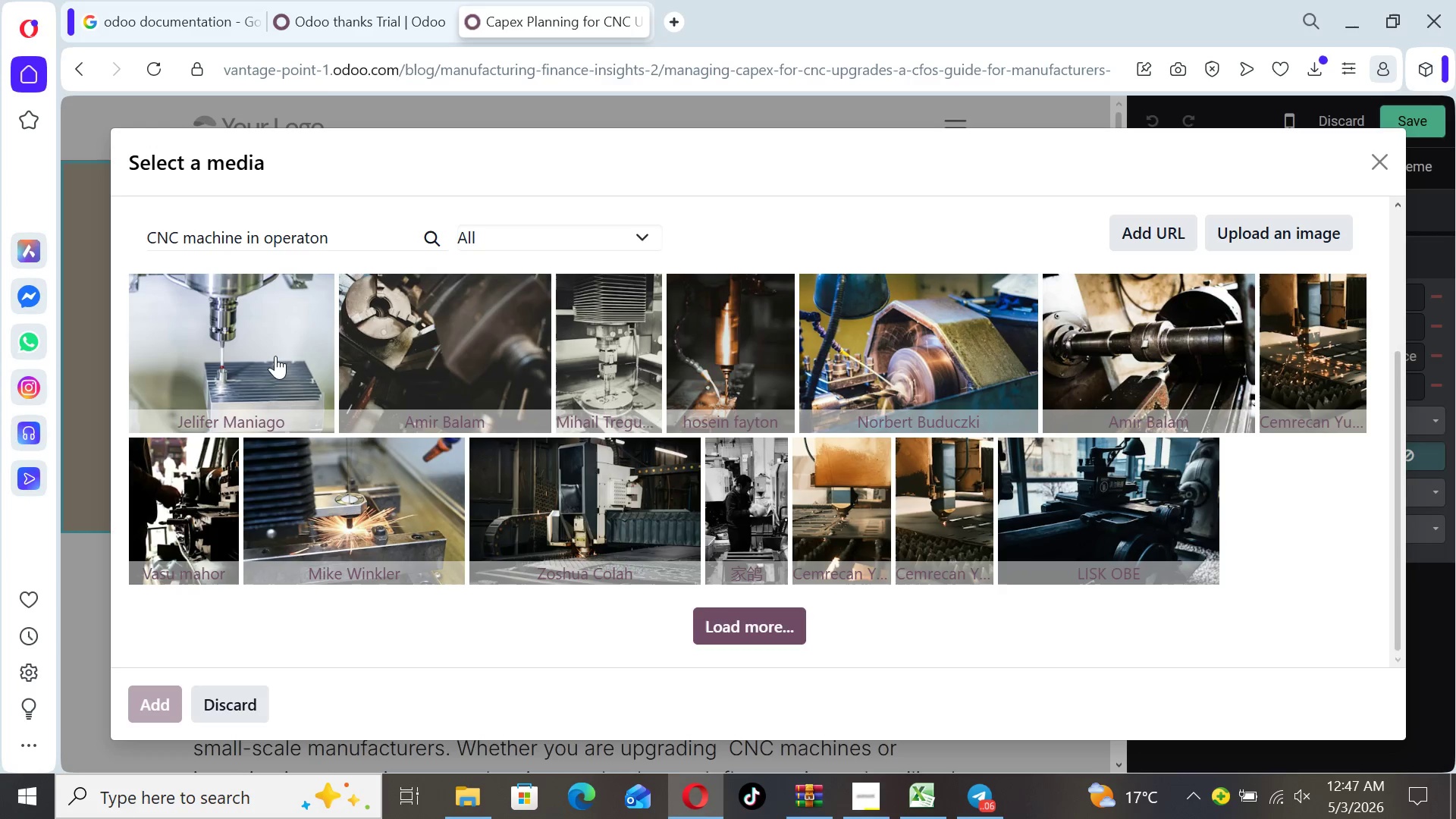 
wait(13.8)
 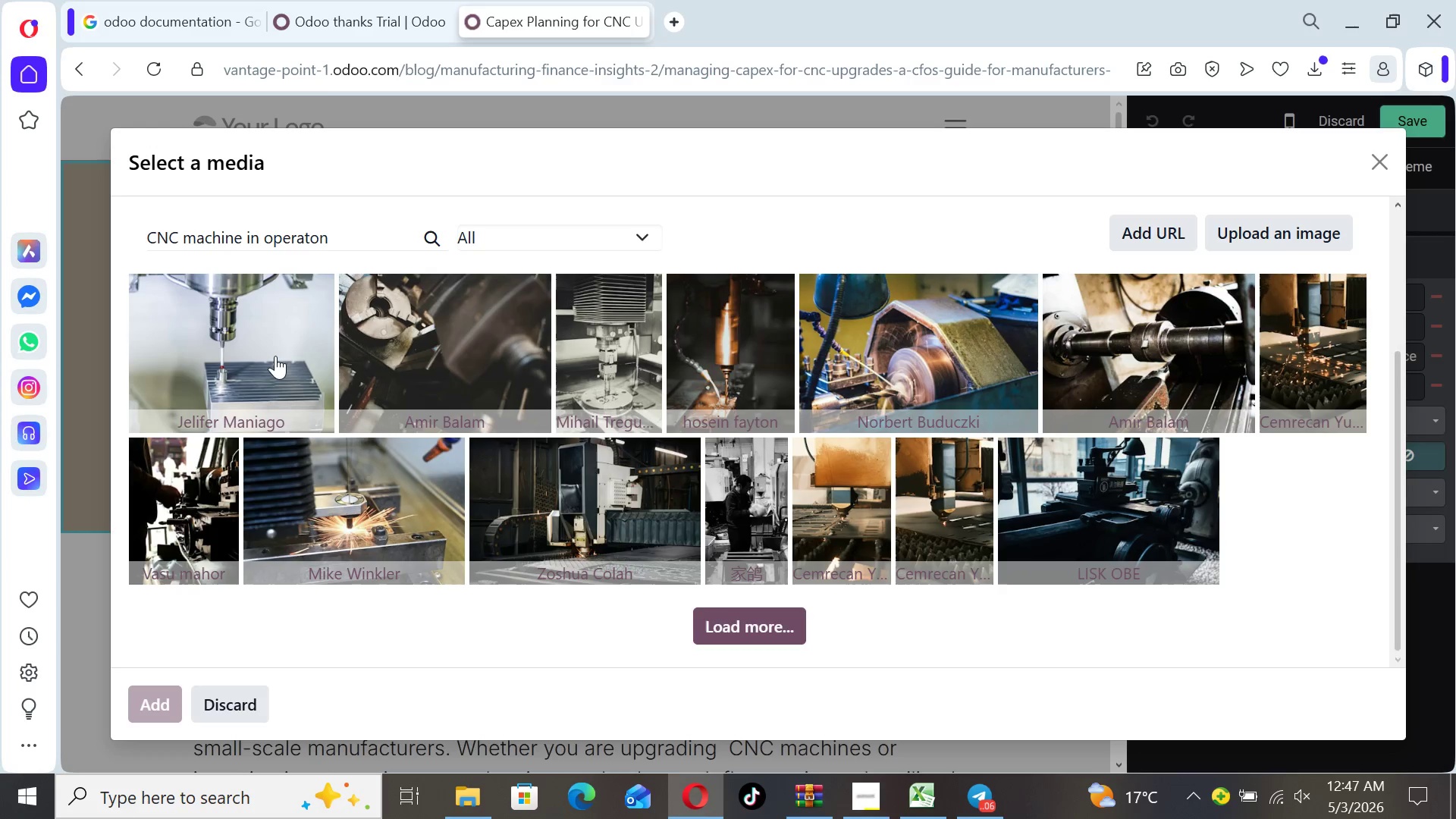 
left_click([349, 505])
 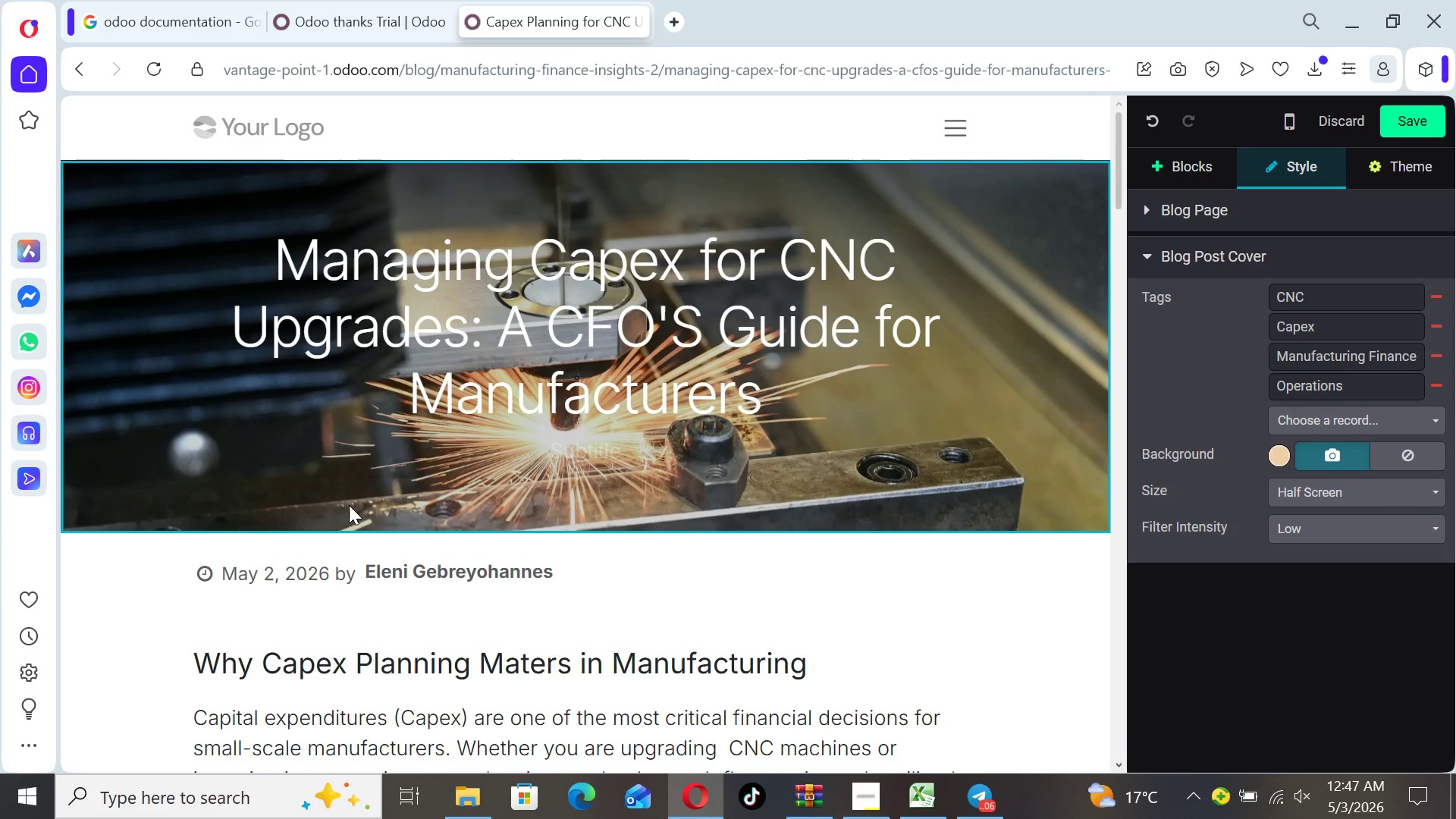 
wait(14.64)
 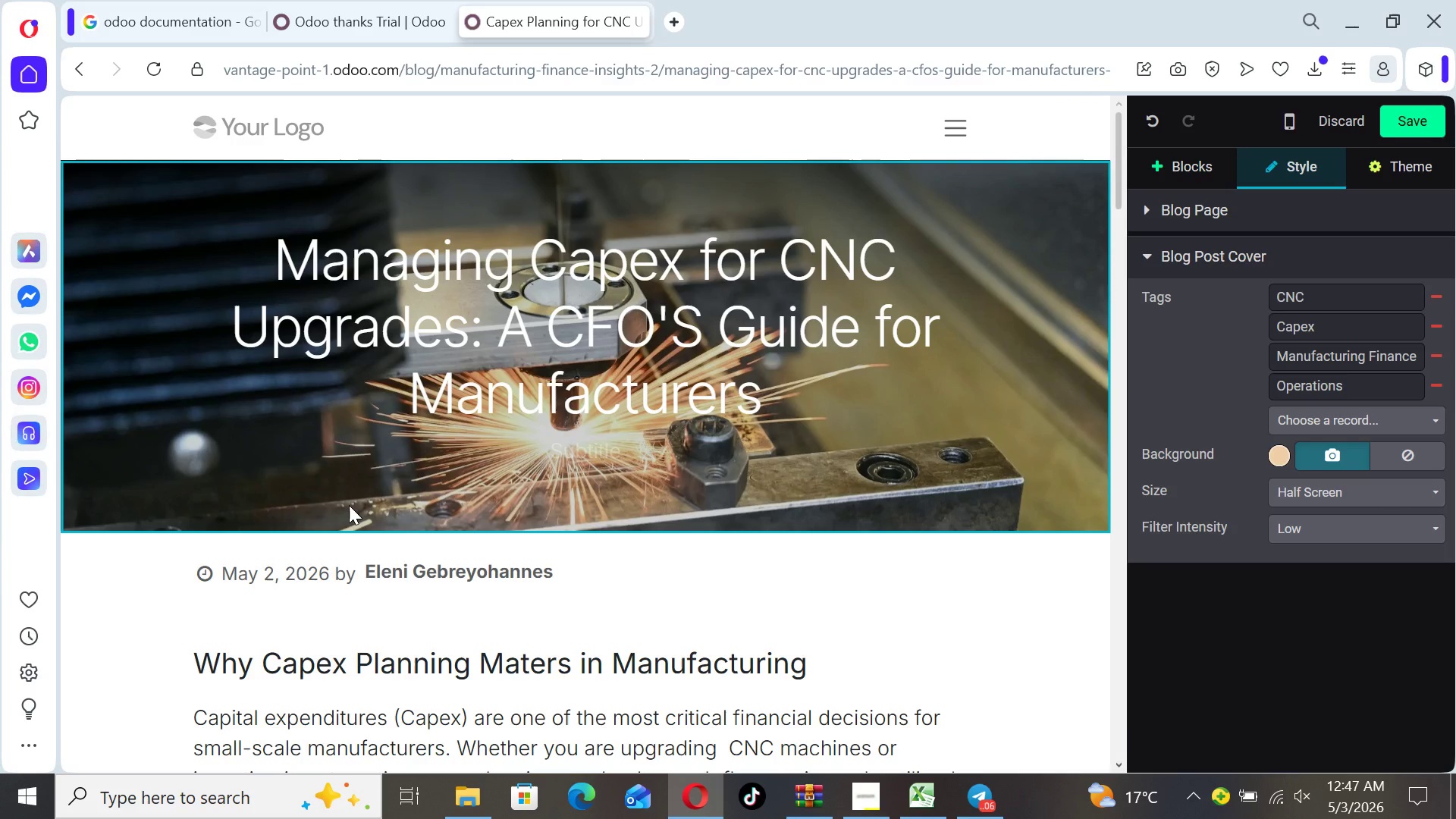 
left_click([1401, 118])
 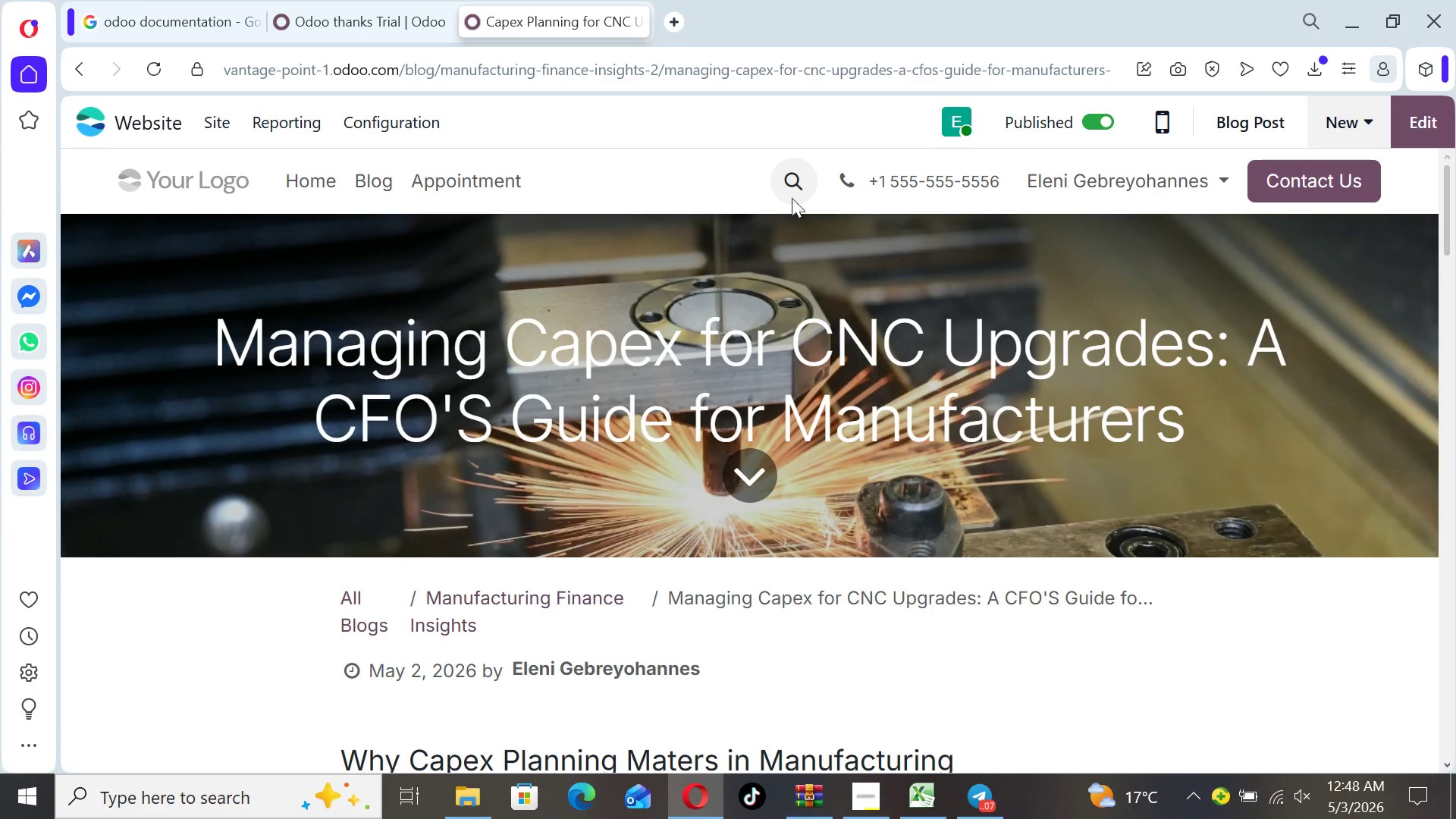 
wait(32.5)
 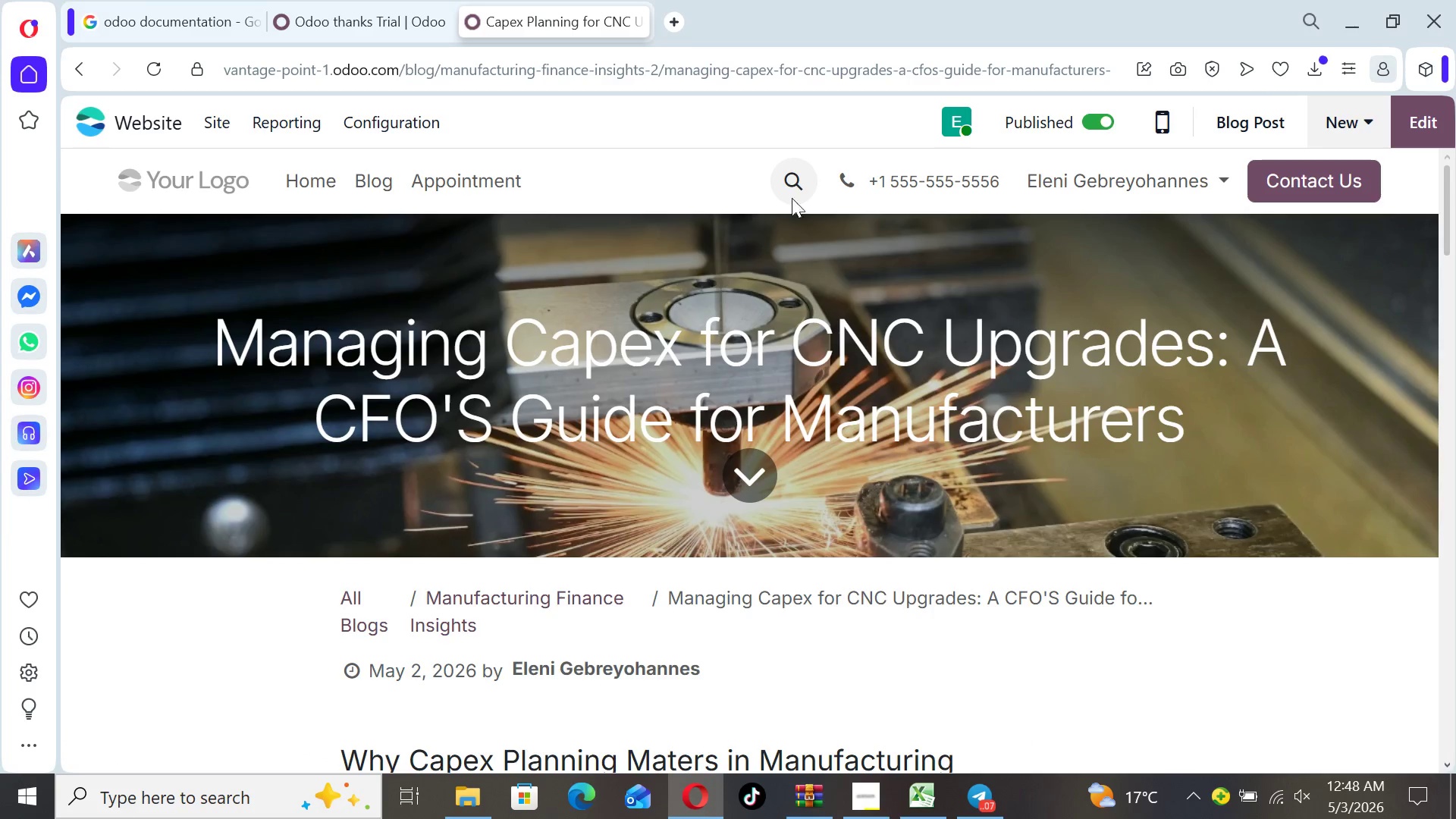 
left_click([212, 116])
 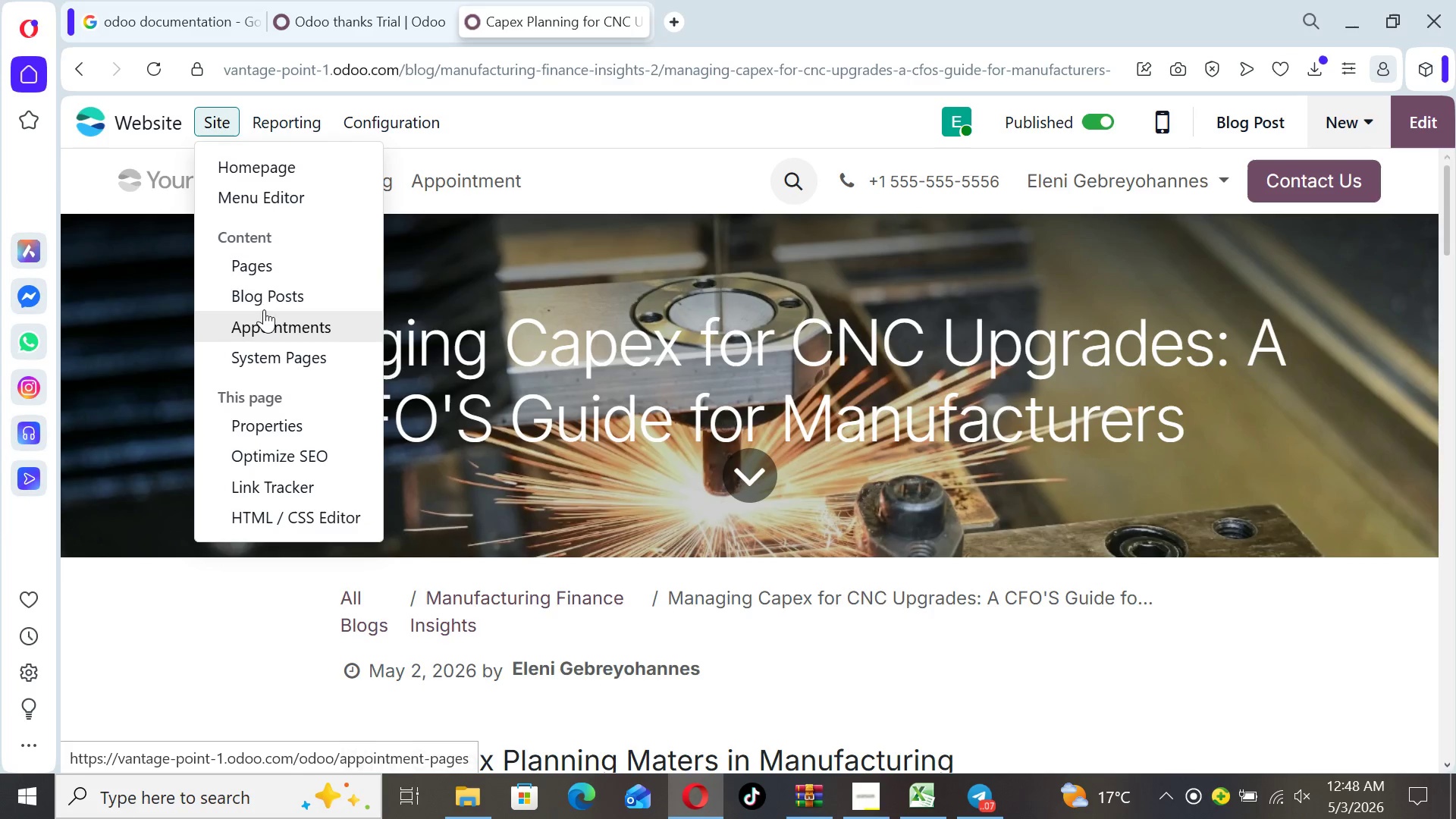 
left_click([261, 292])
 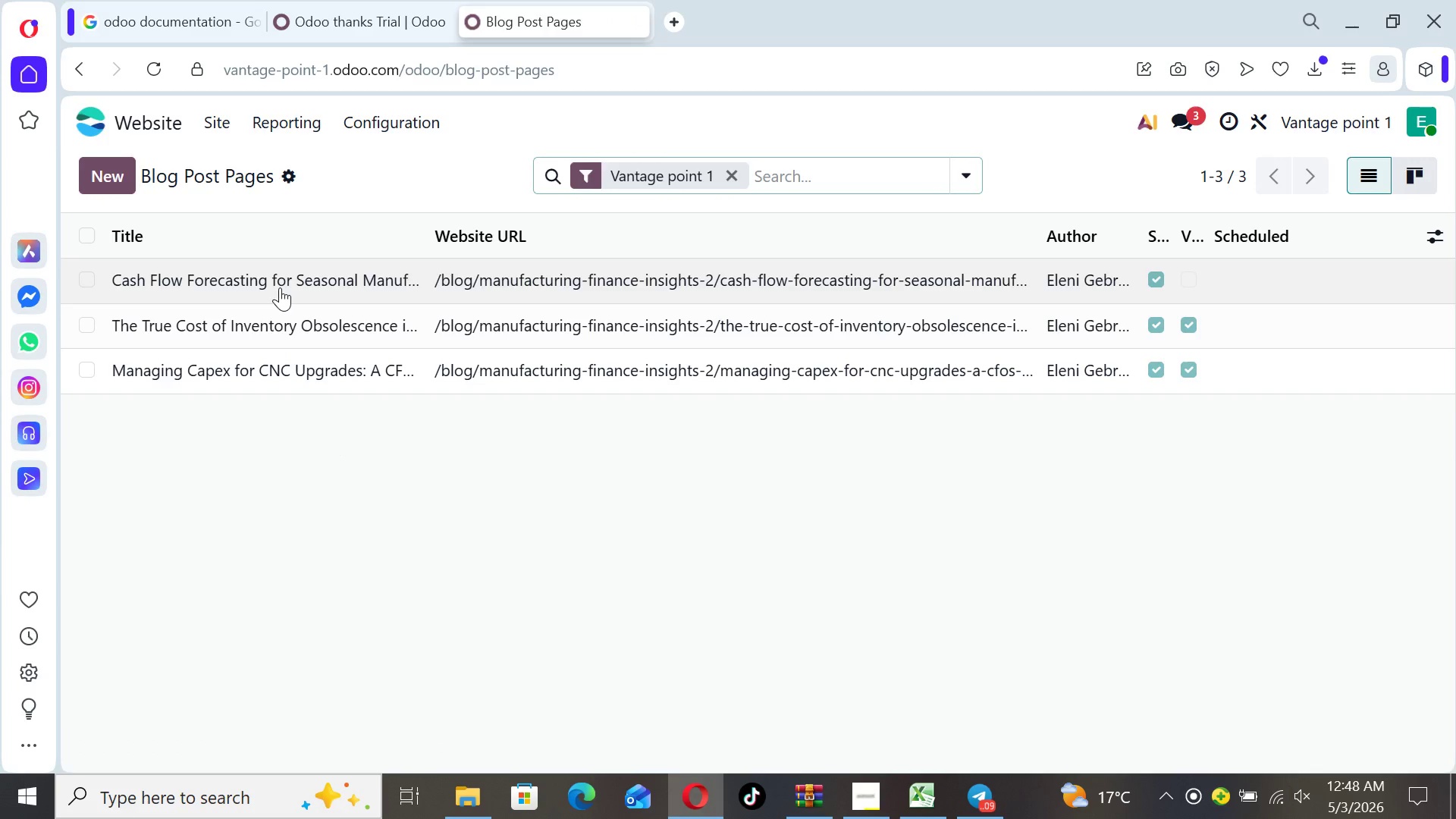 
wait(5.53)
 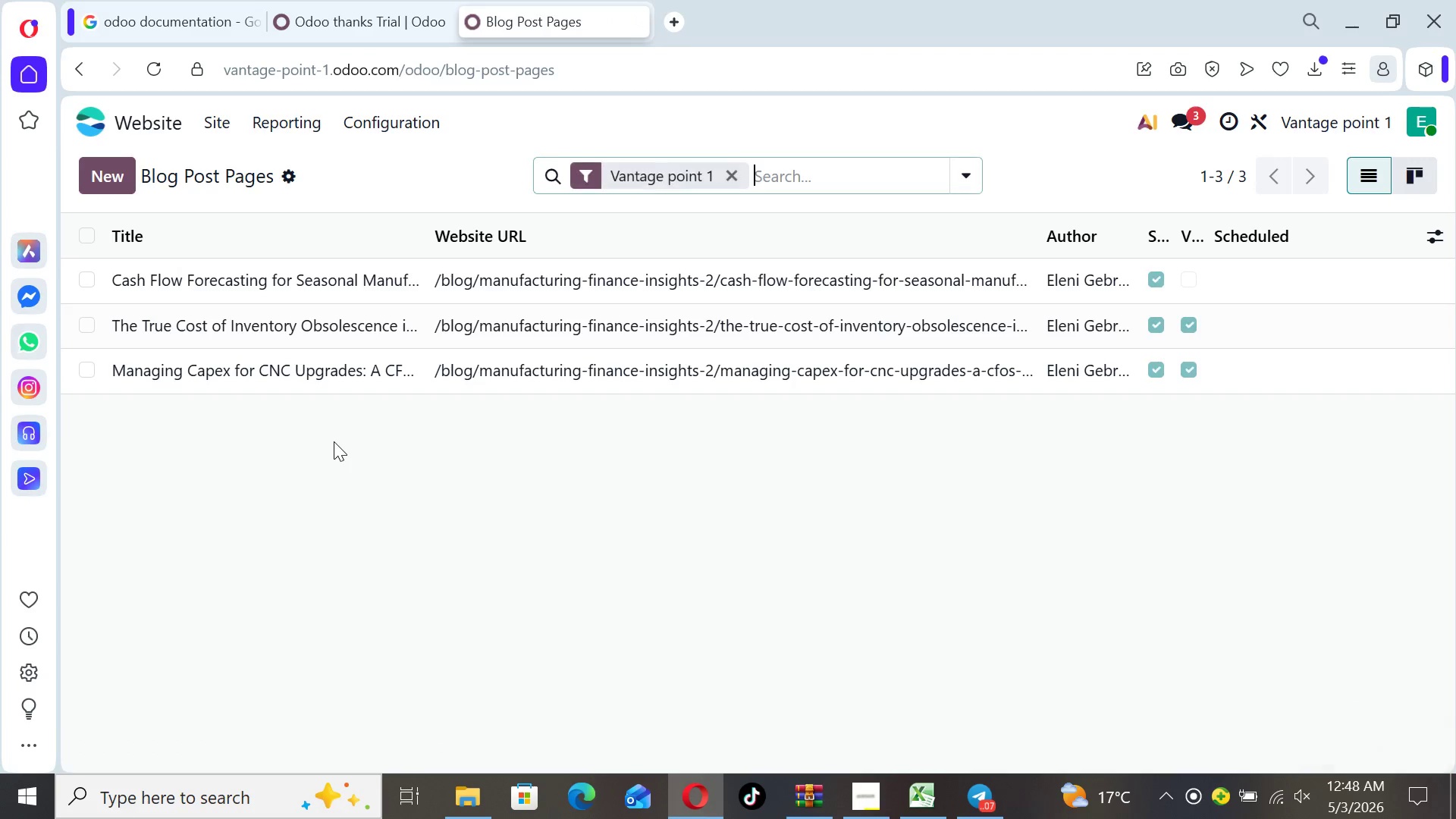 
double_click([280, 296])
 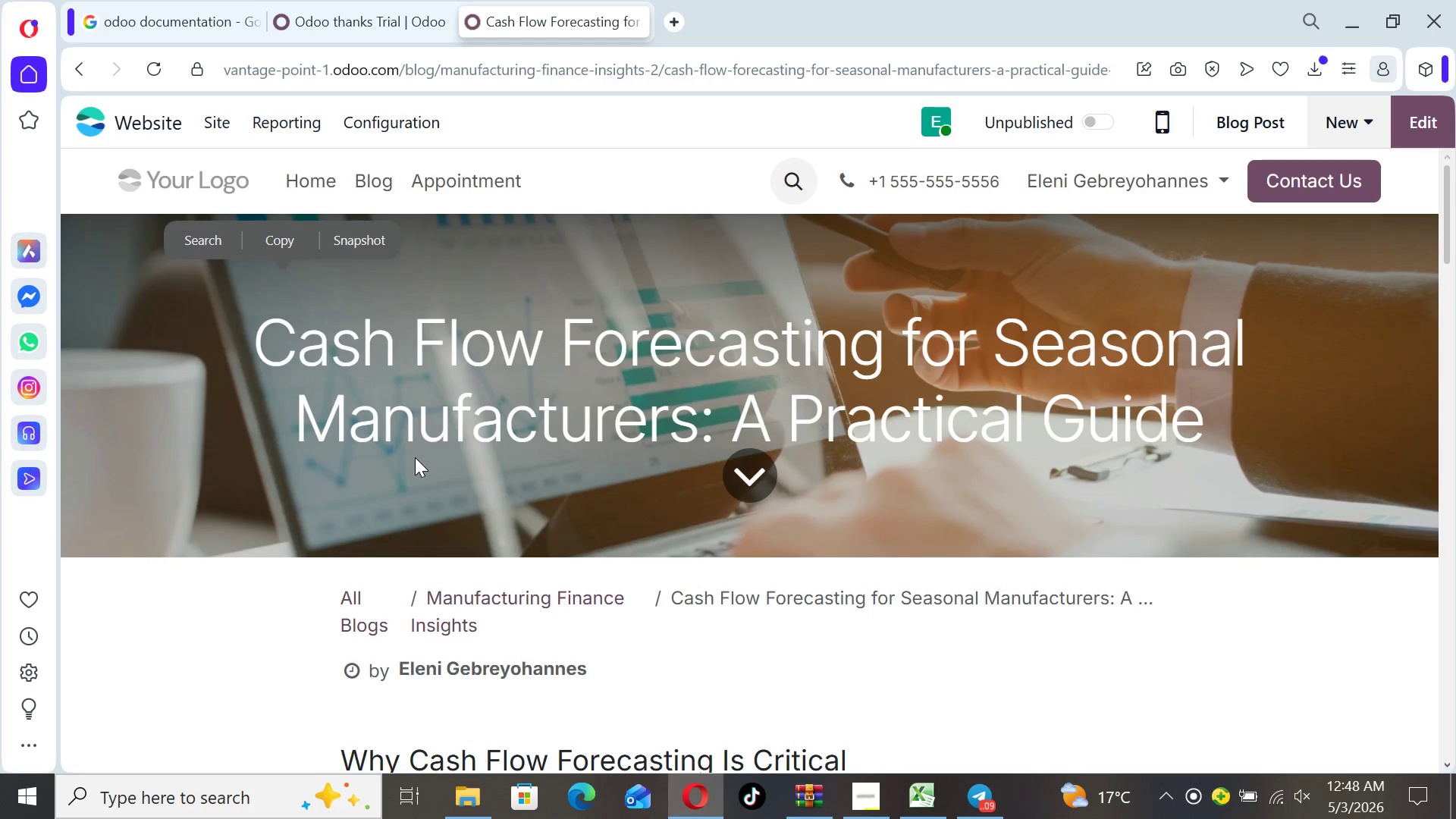 
key(F9)
 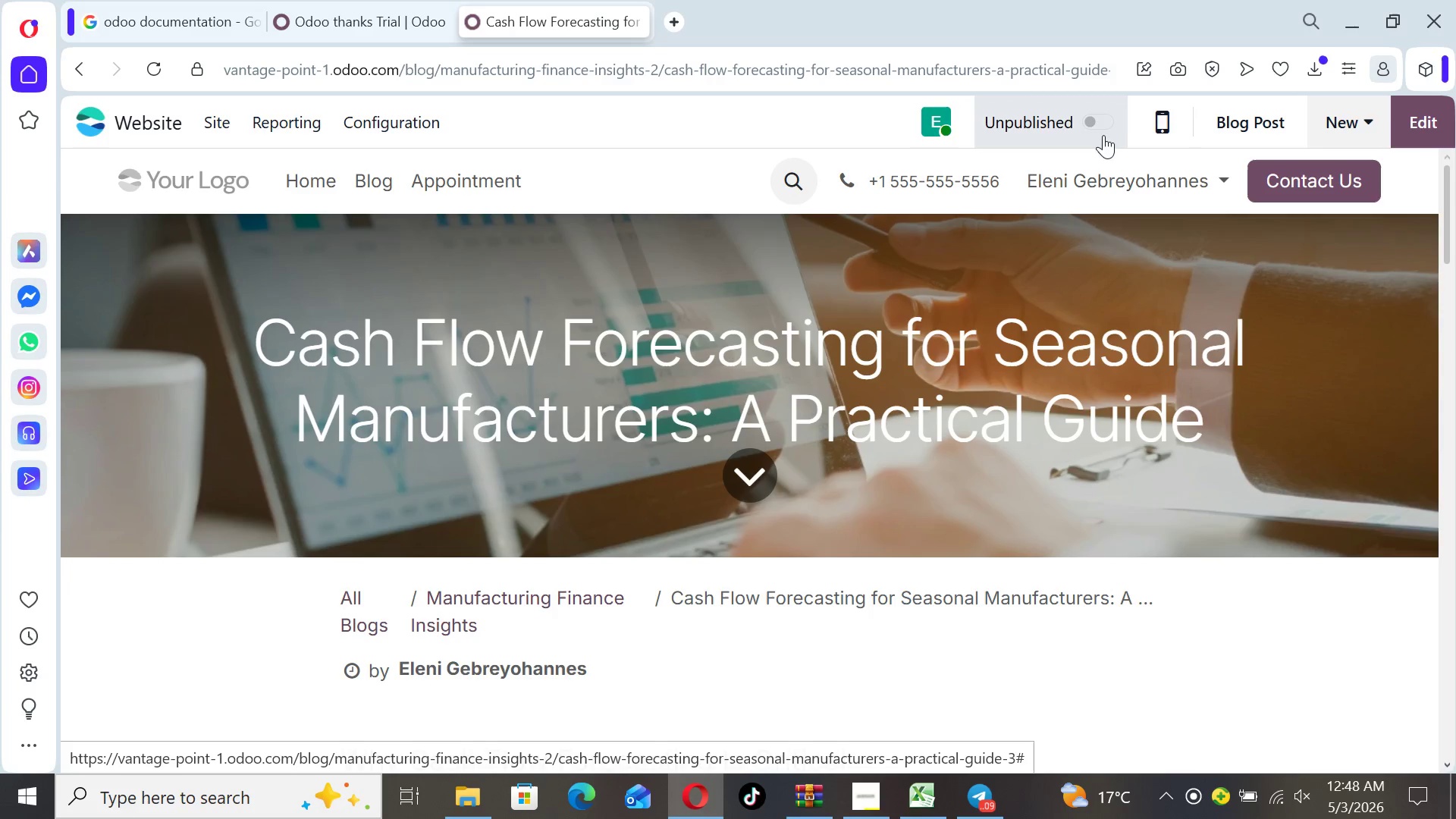 
left_click([1094, 130])
 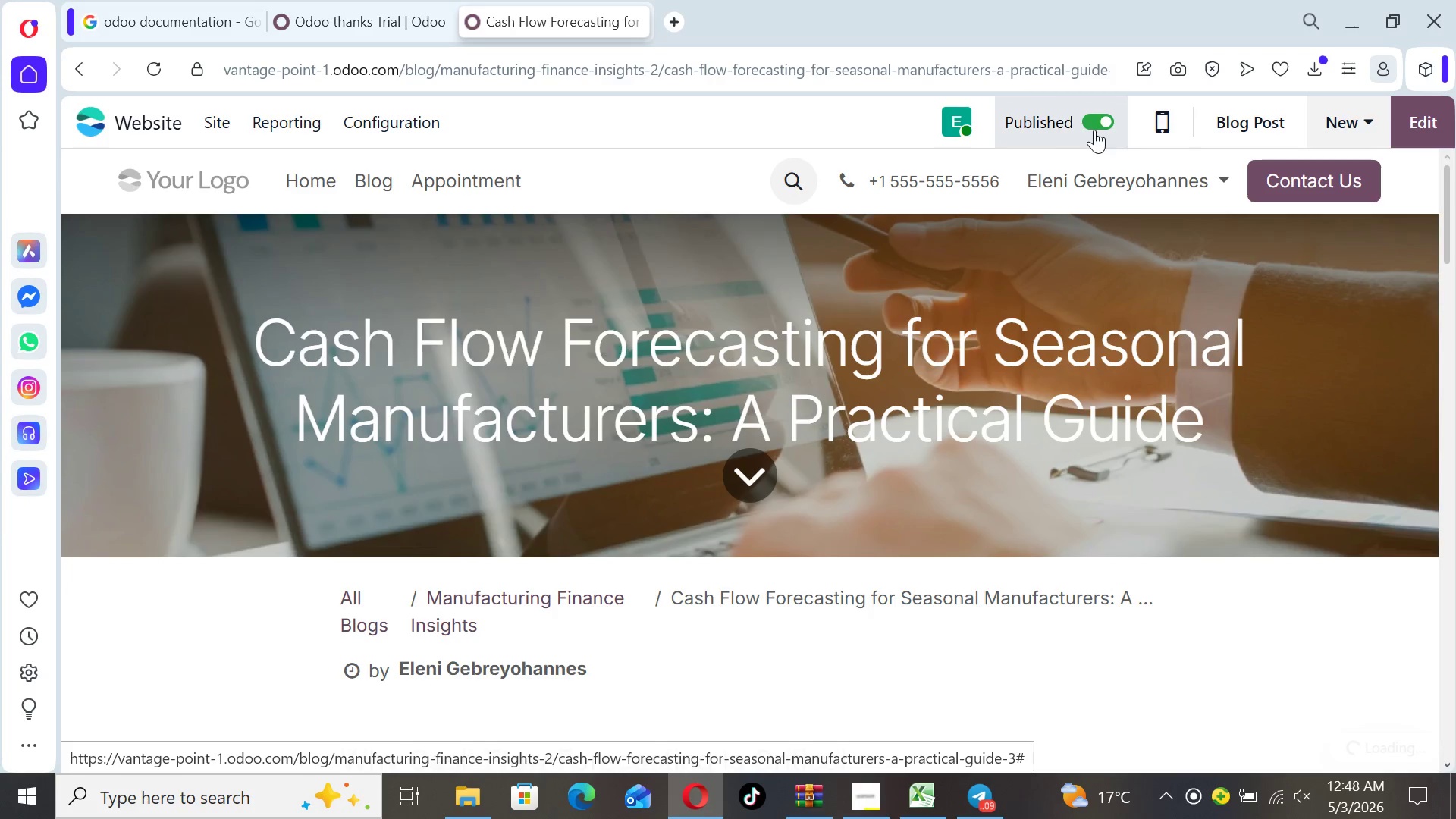 
key(F9)
 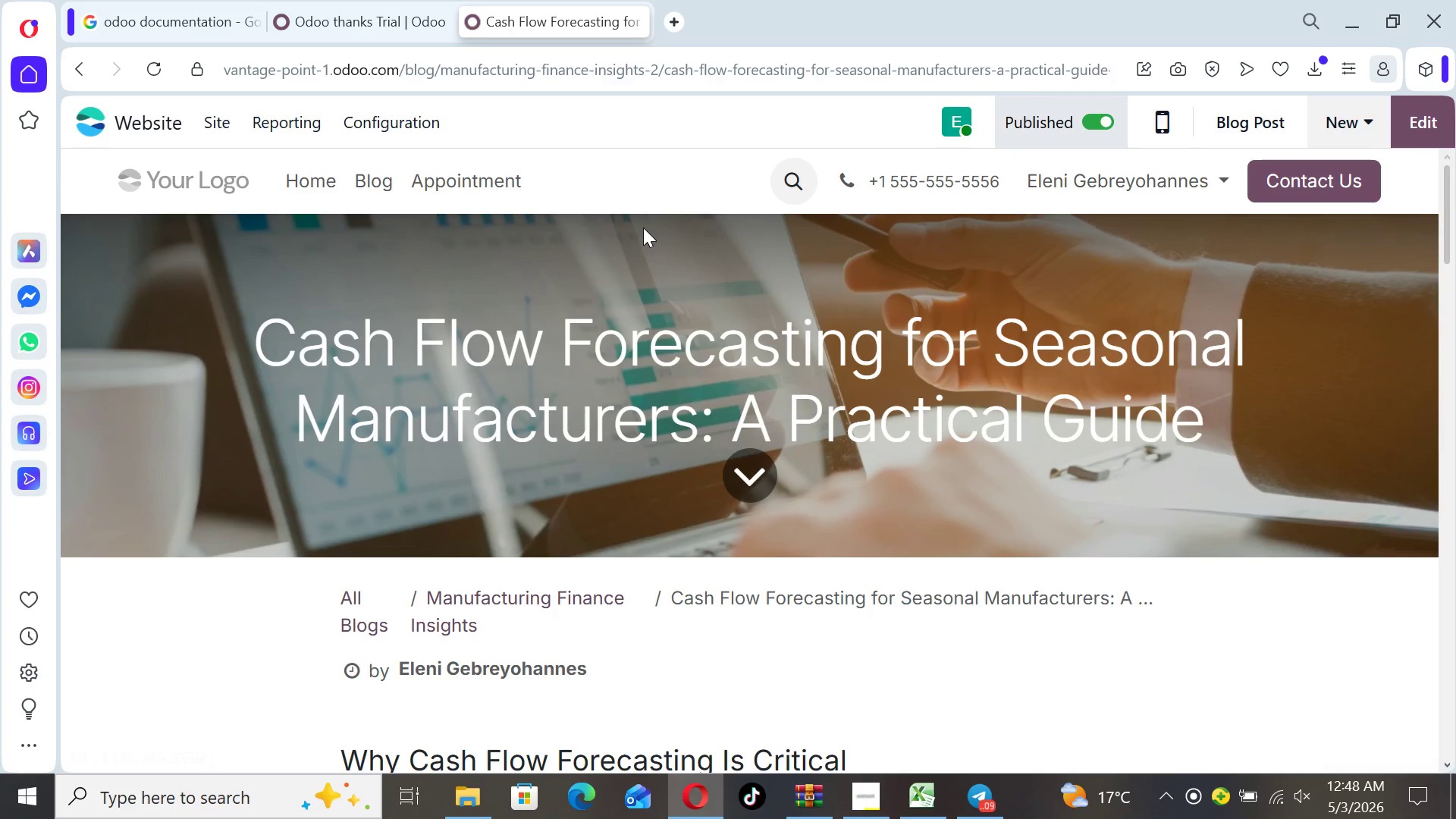 
key(F9)
 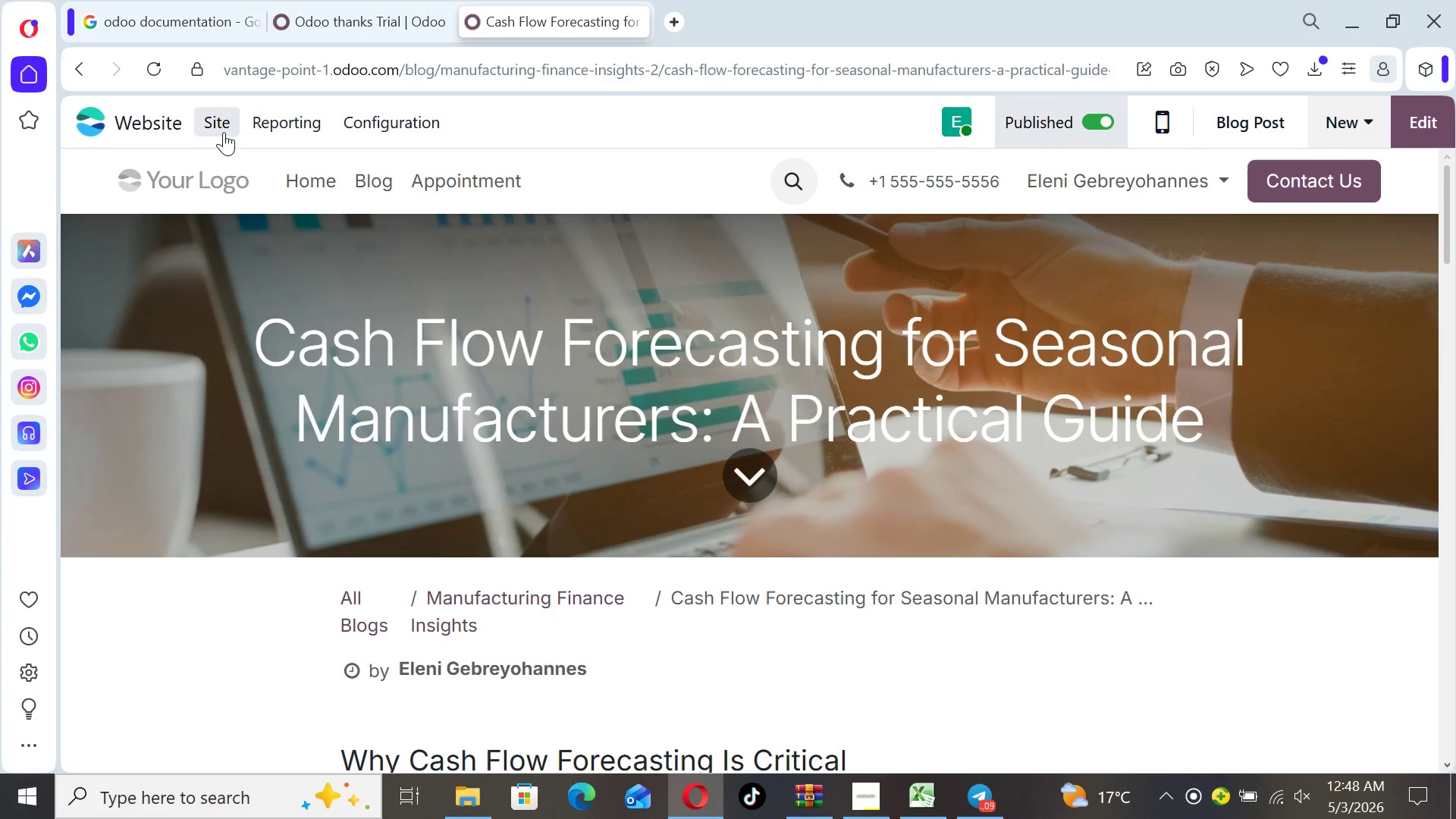 
left_click([224, 132])
 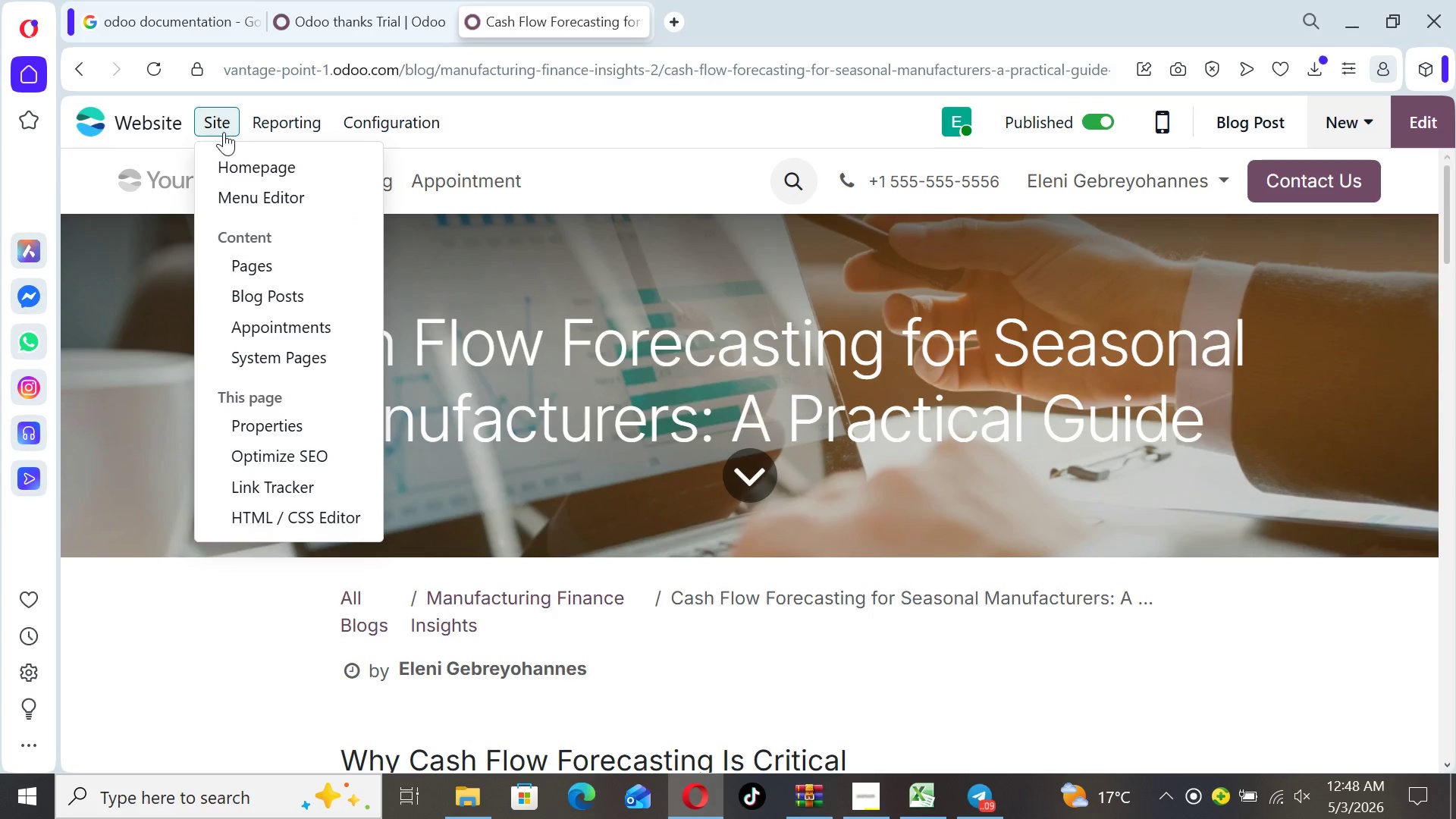 
hold_key(key=F9, duration=19.5)
 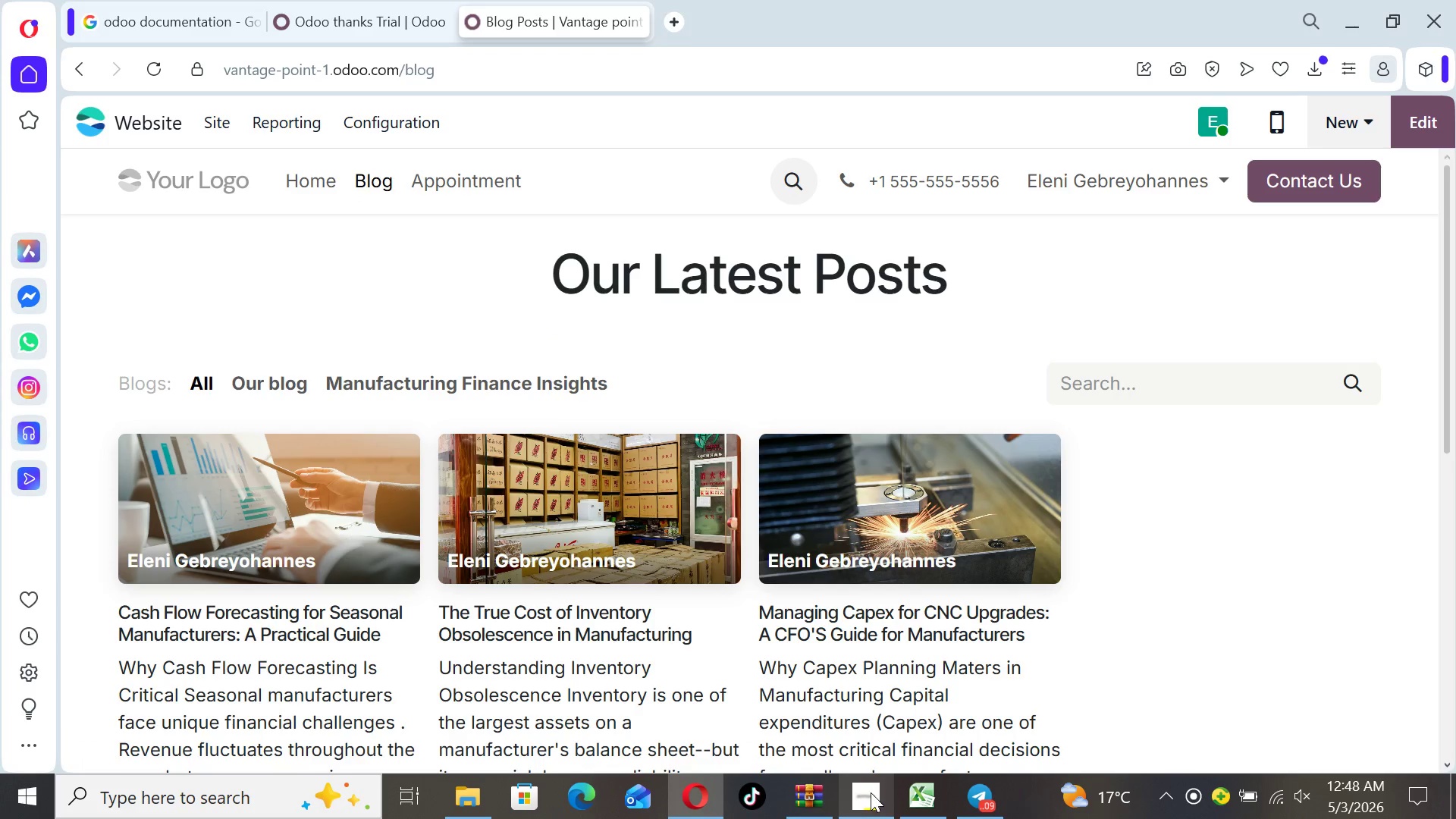 
left_click([282, 293])
 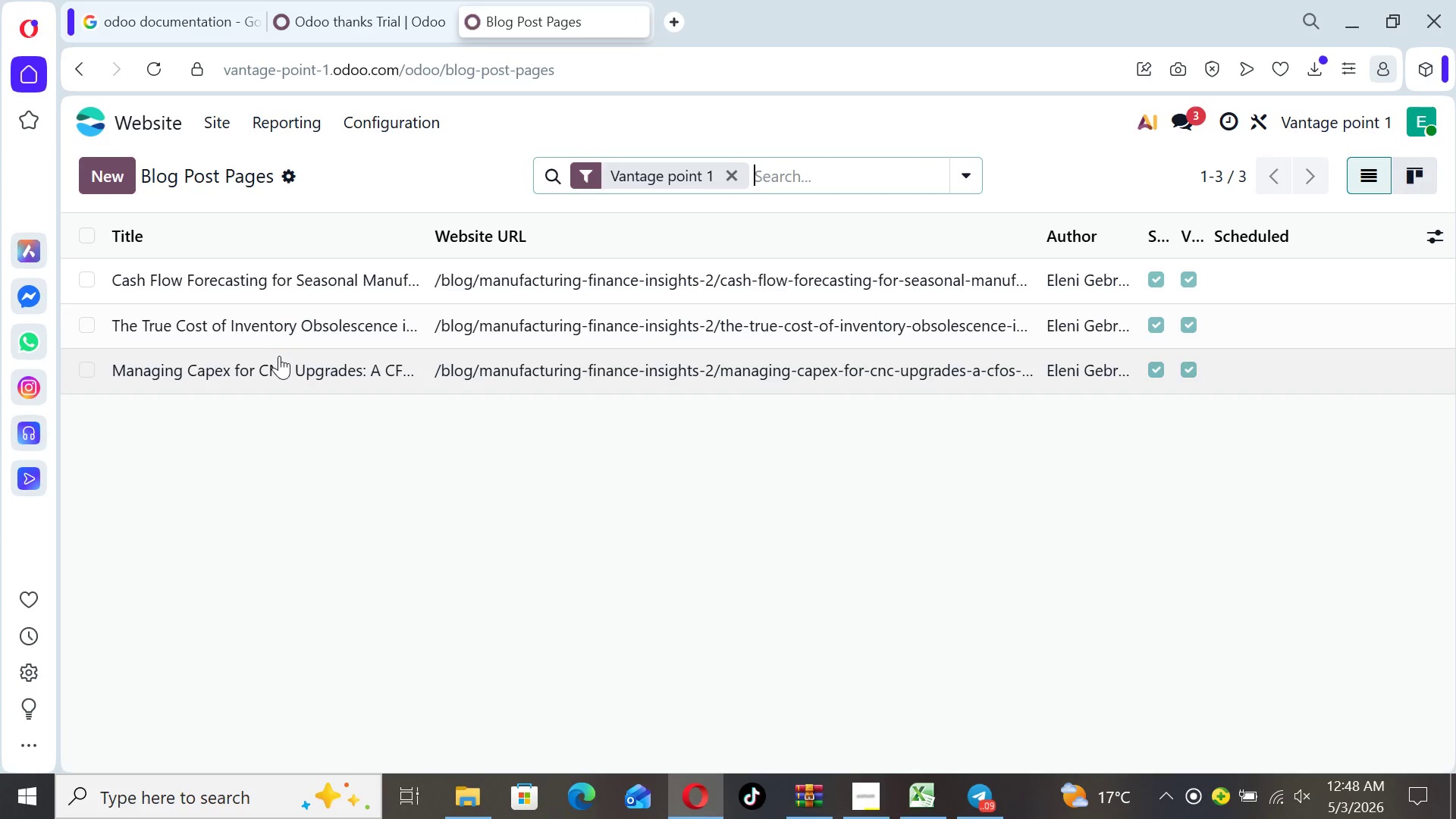 
left_click([278, 334])
 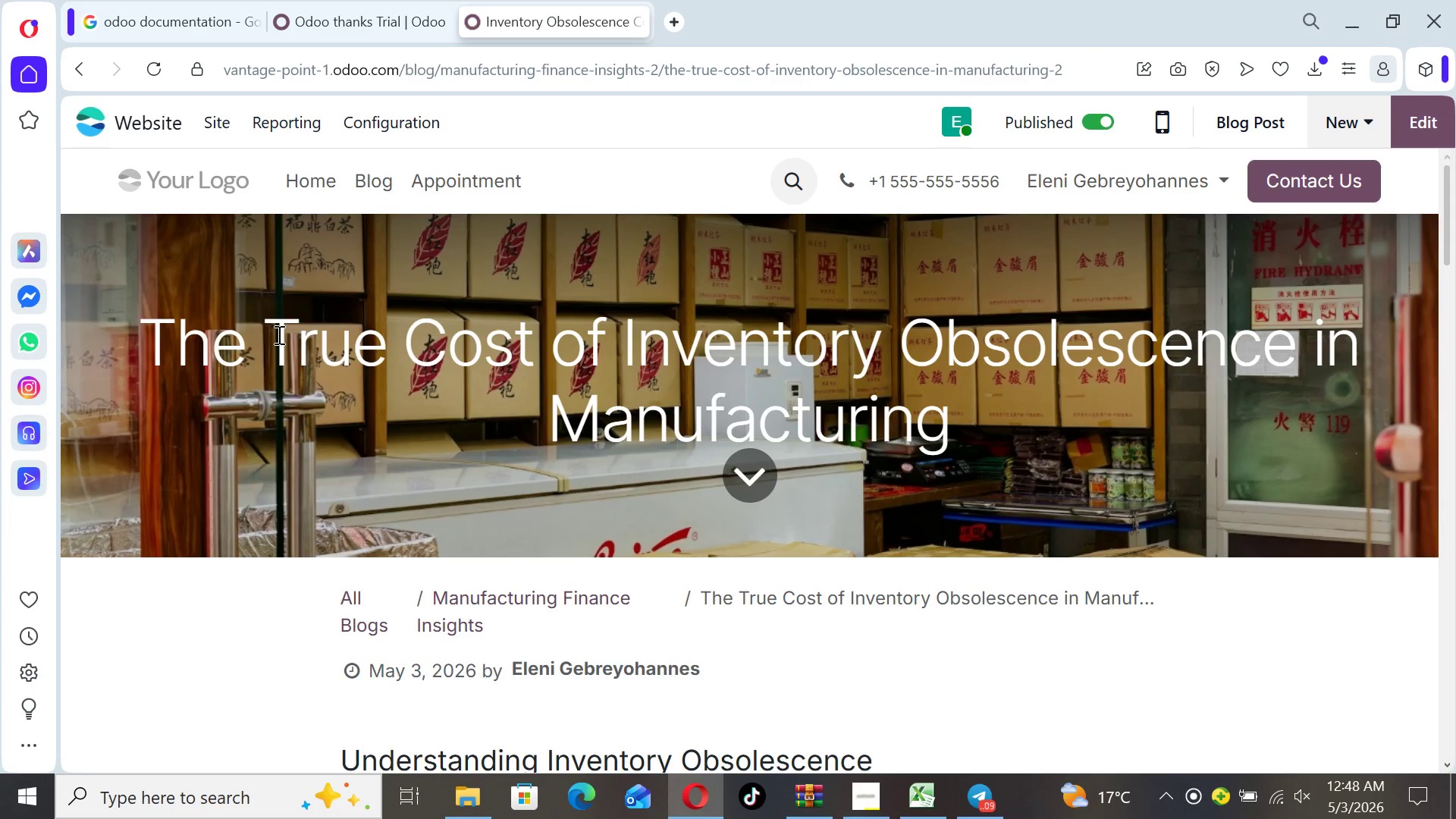 
hold_key(key=F10, duration=0.59)
 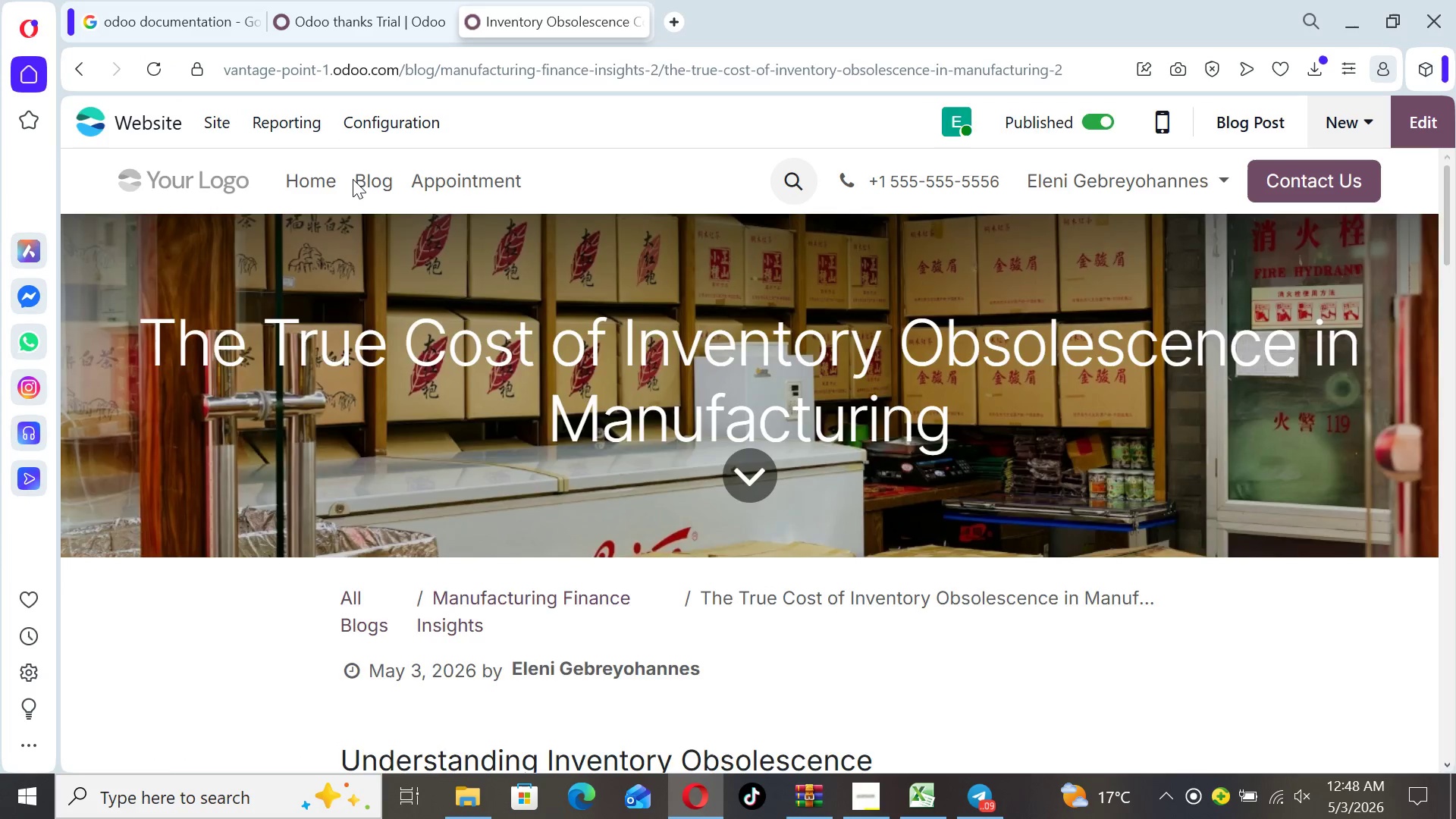 
left_click([353, 179])
 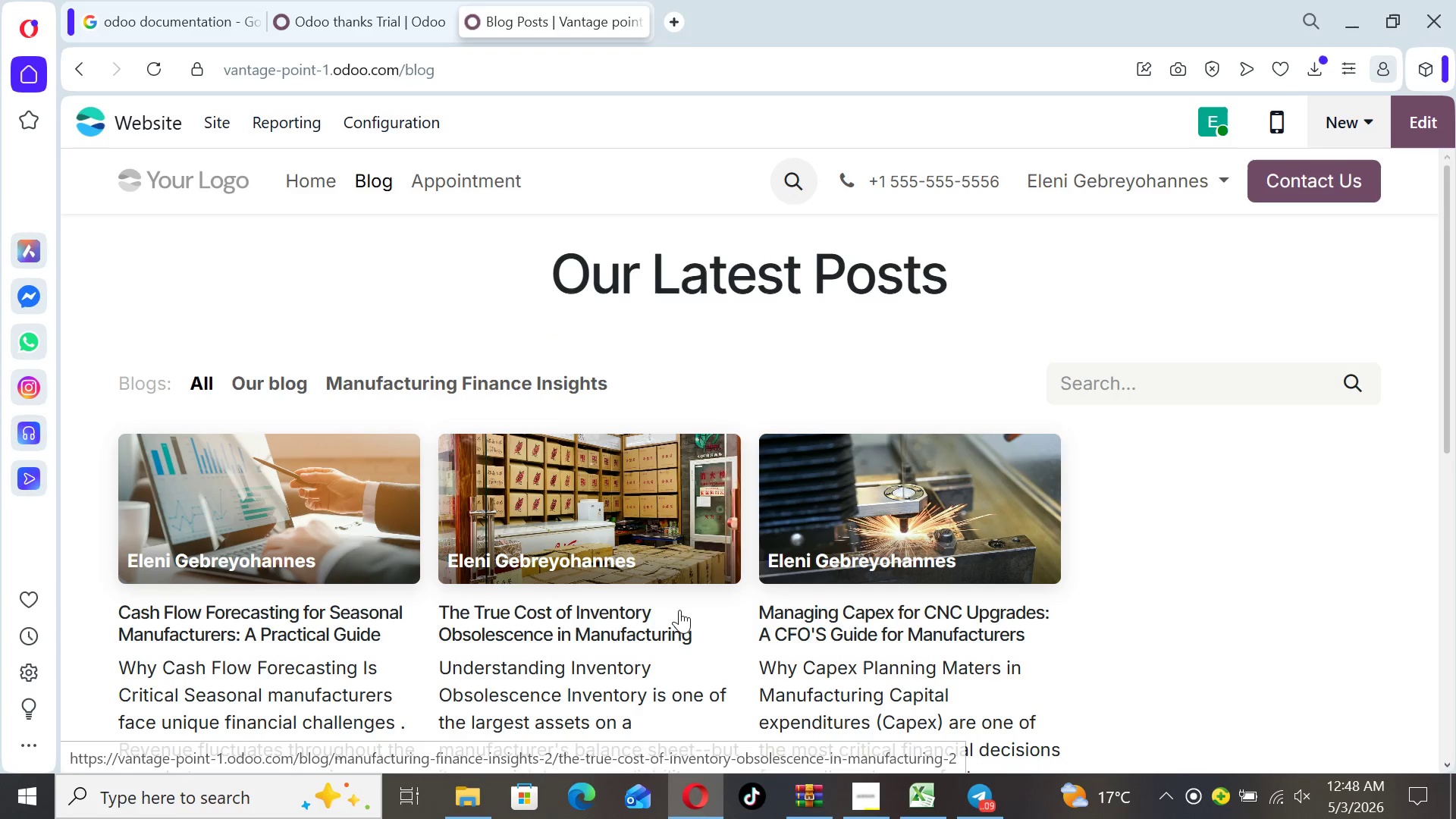 